 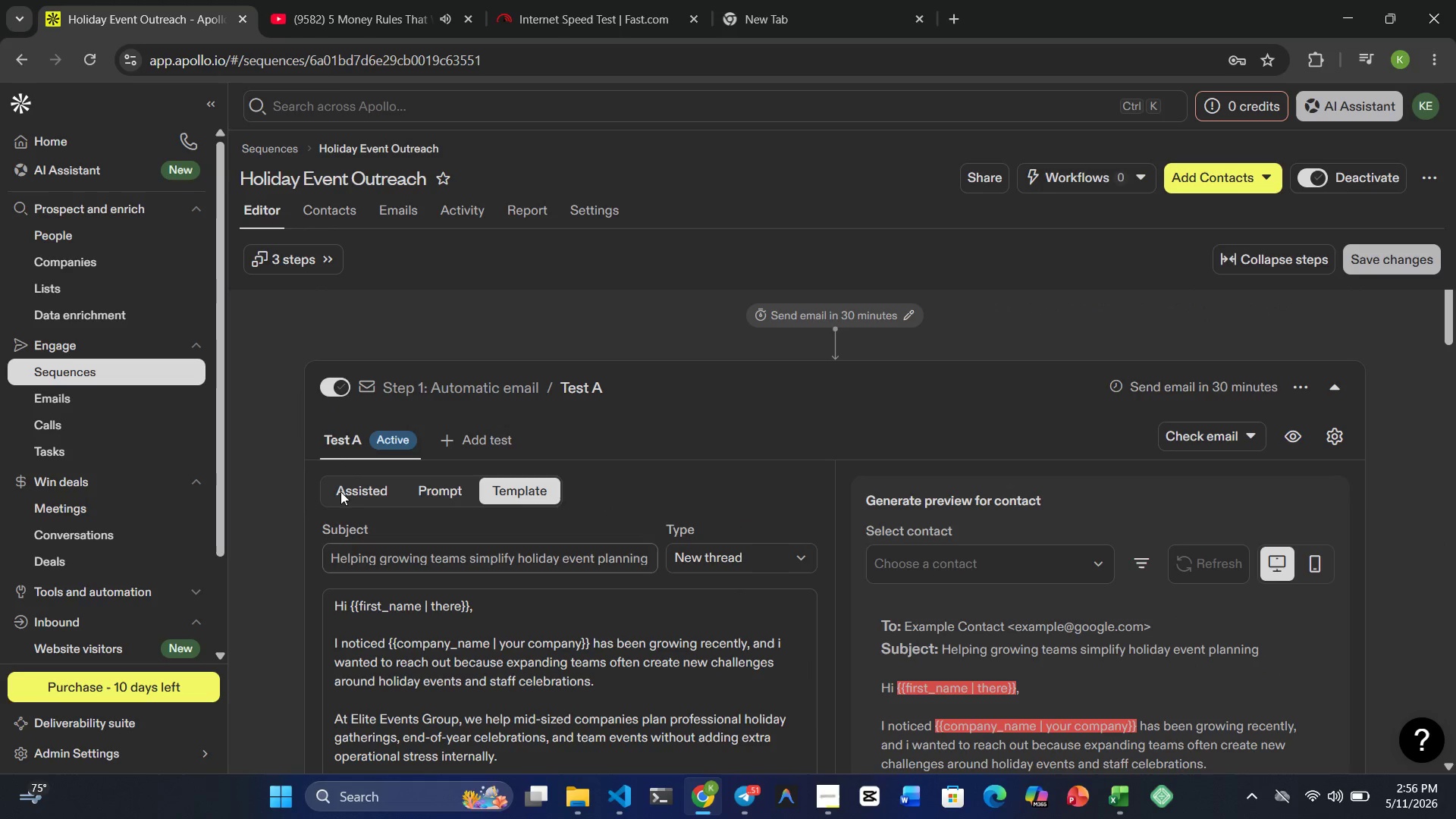 
left_click([71, 239])
 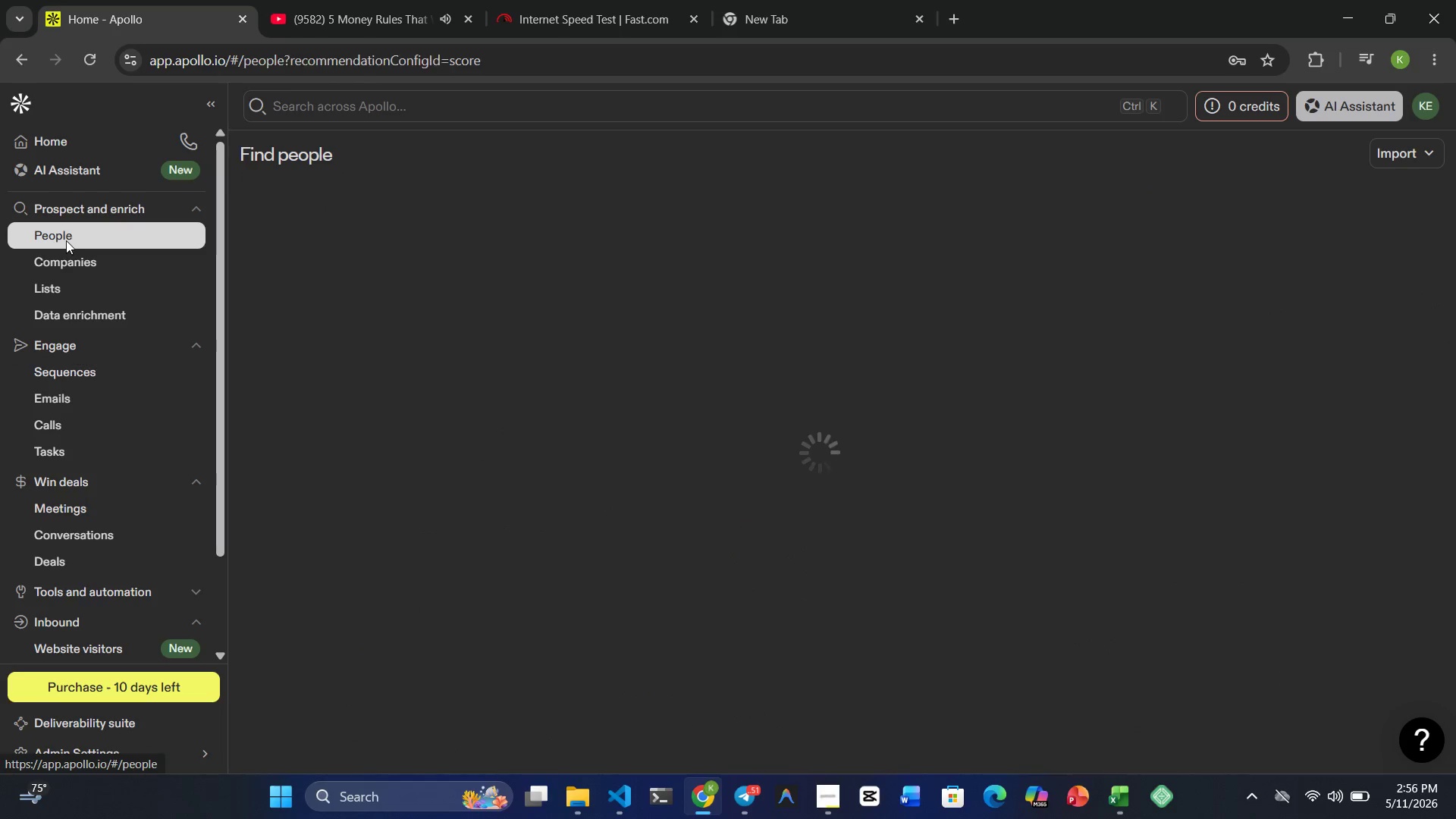 
mouse_move([143, 442])
 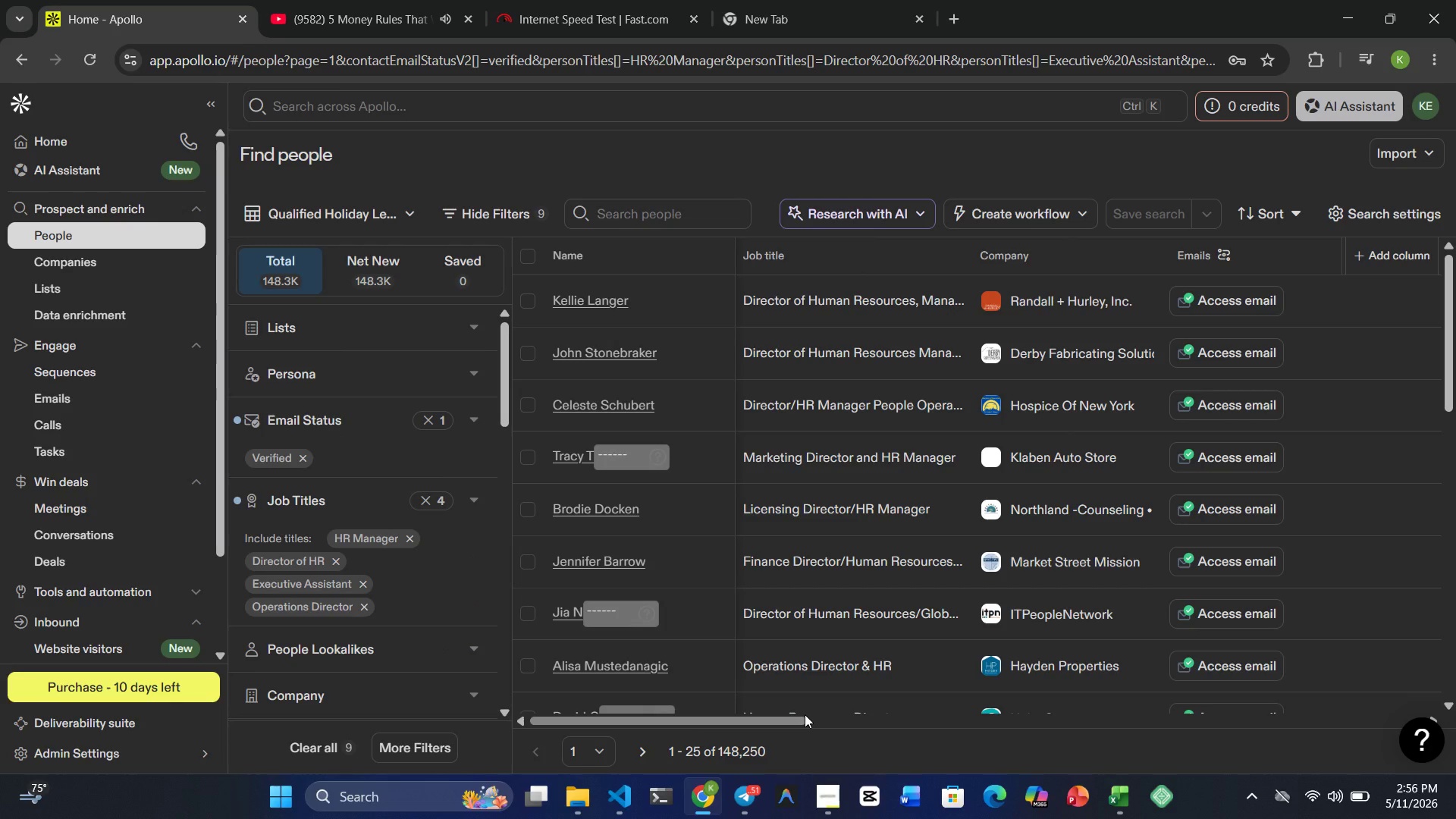 
wait(5.15)
 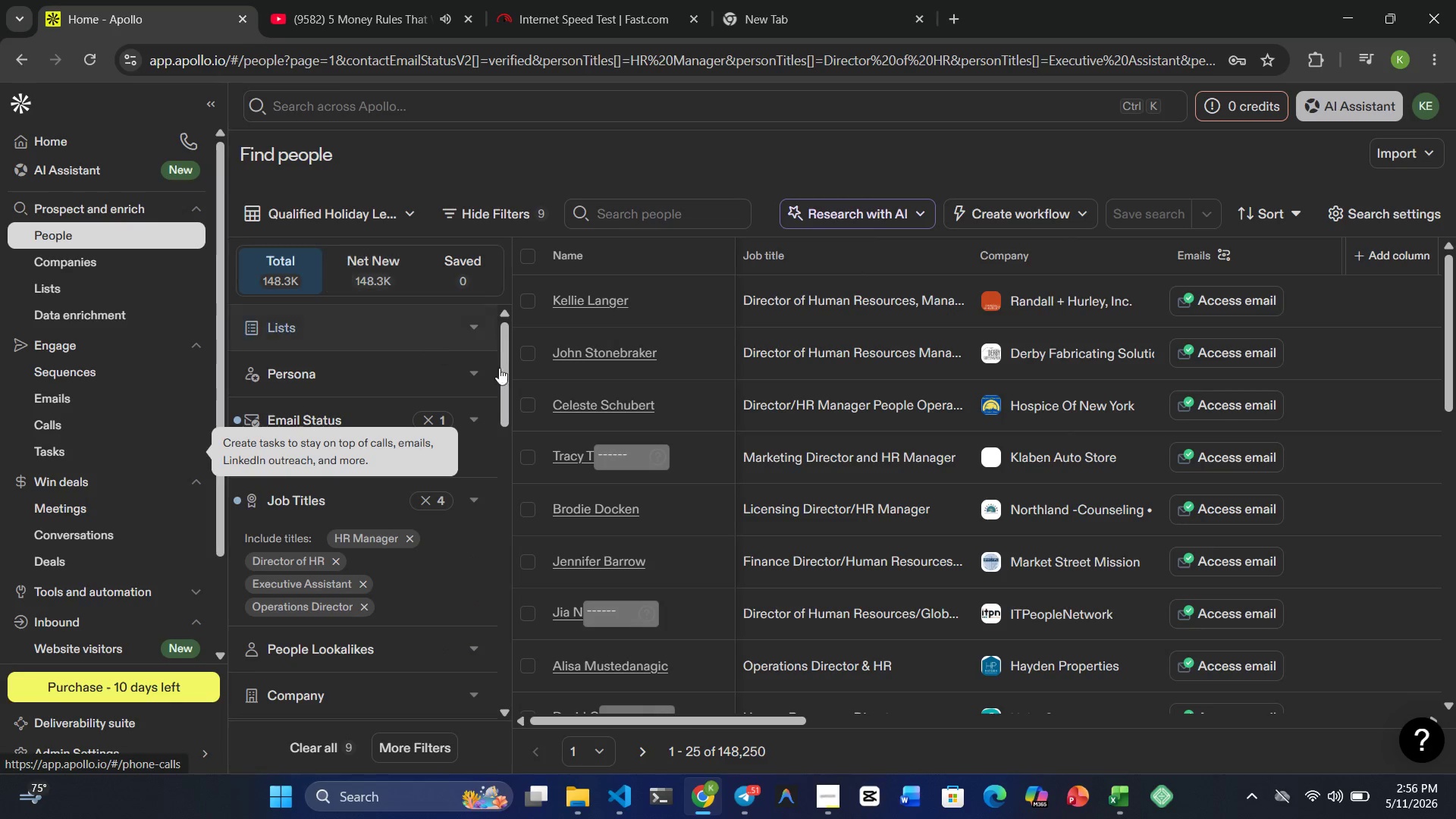 
left_click([805, 714])
 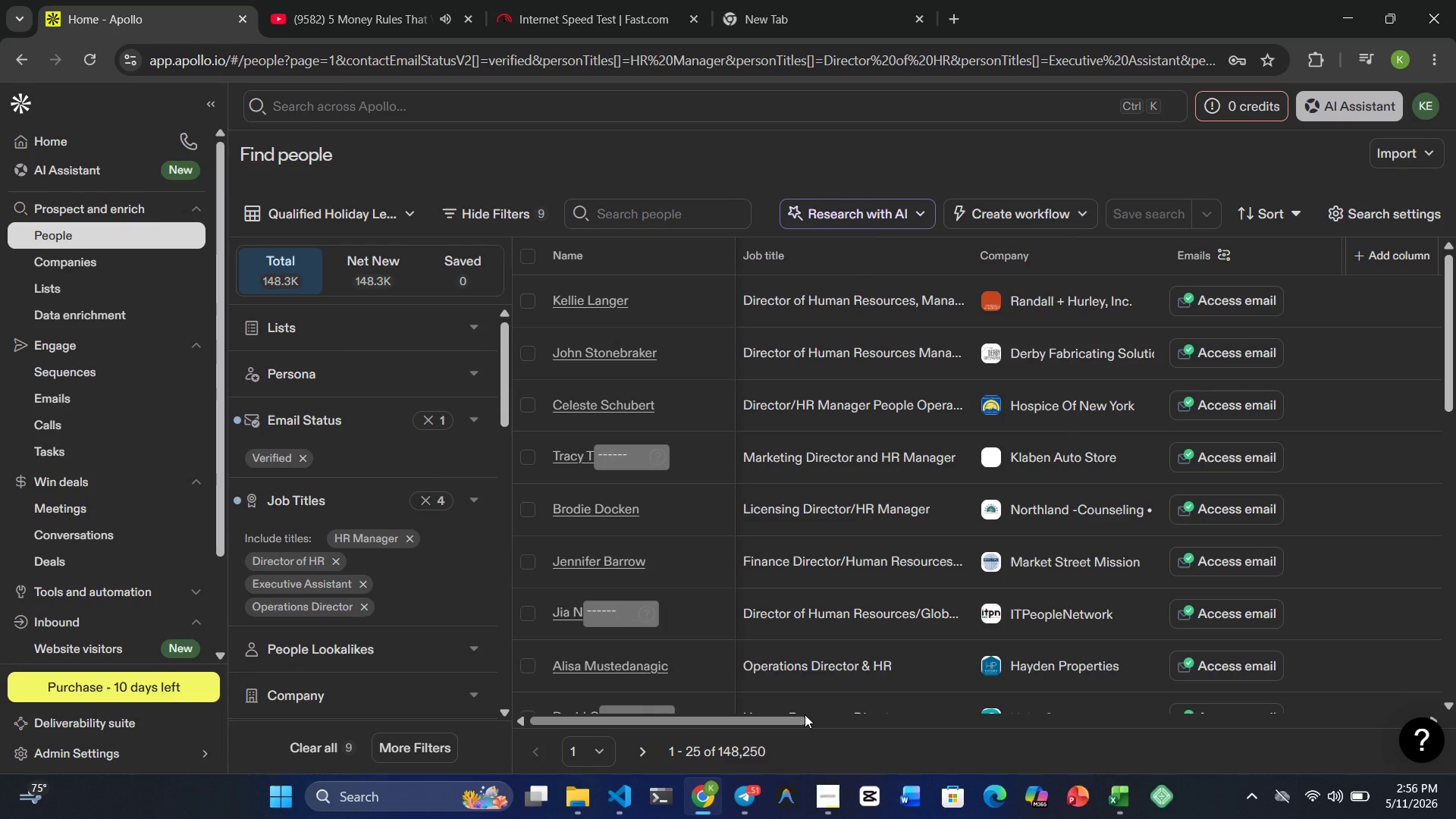 
left_click([805, 714])
 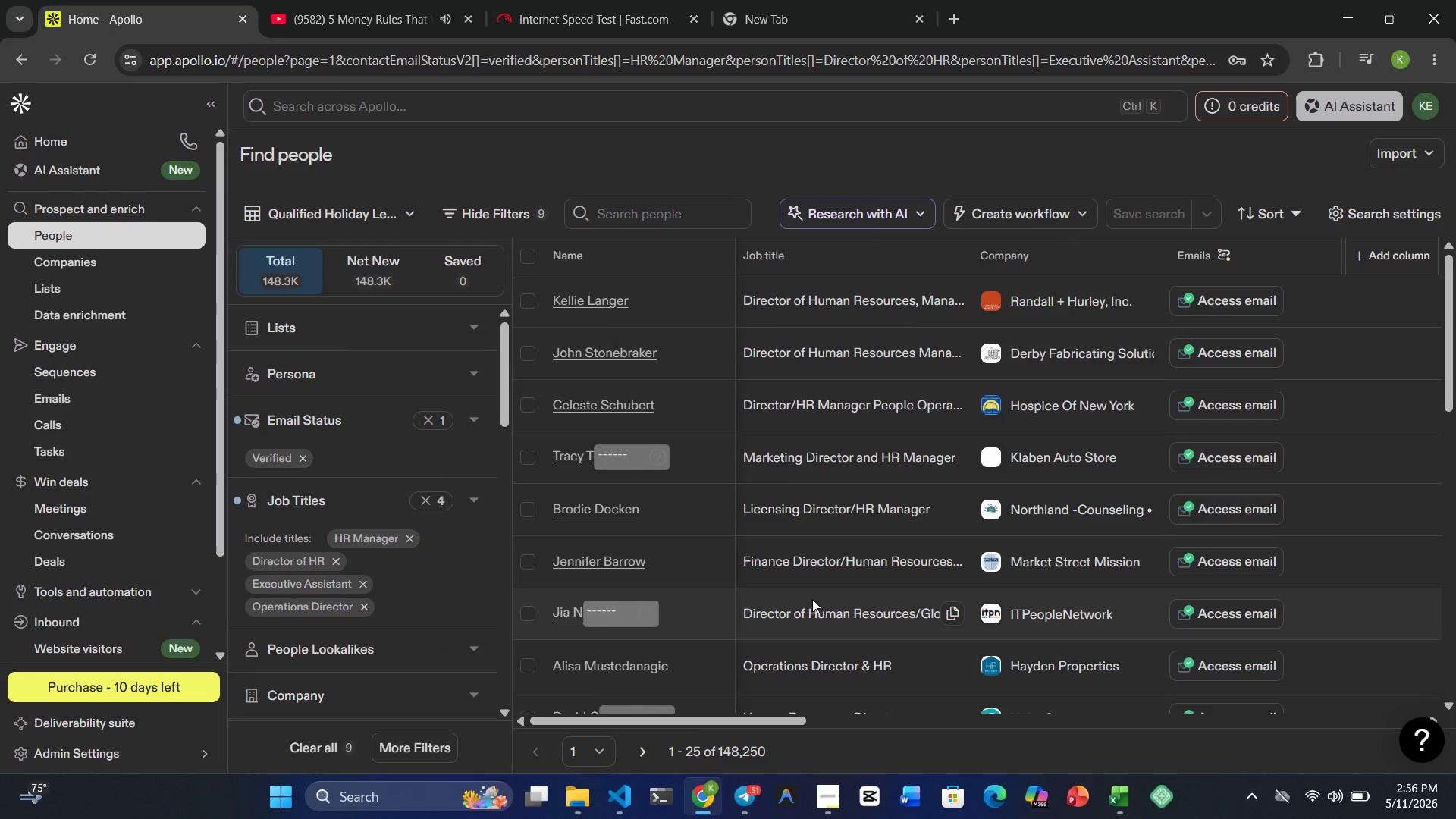 
scroll: coordinate [812, 599], scroll_direction: up, amount: 7.0
 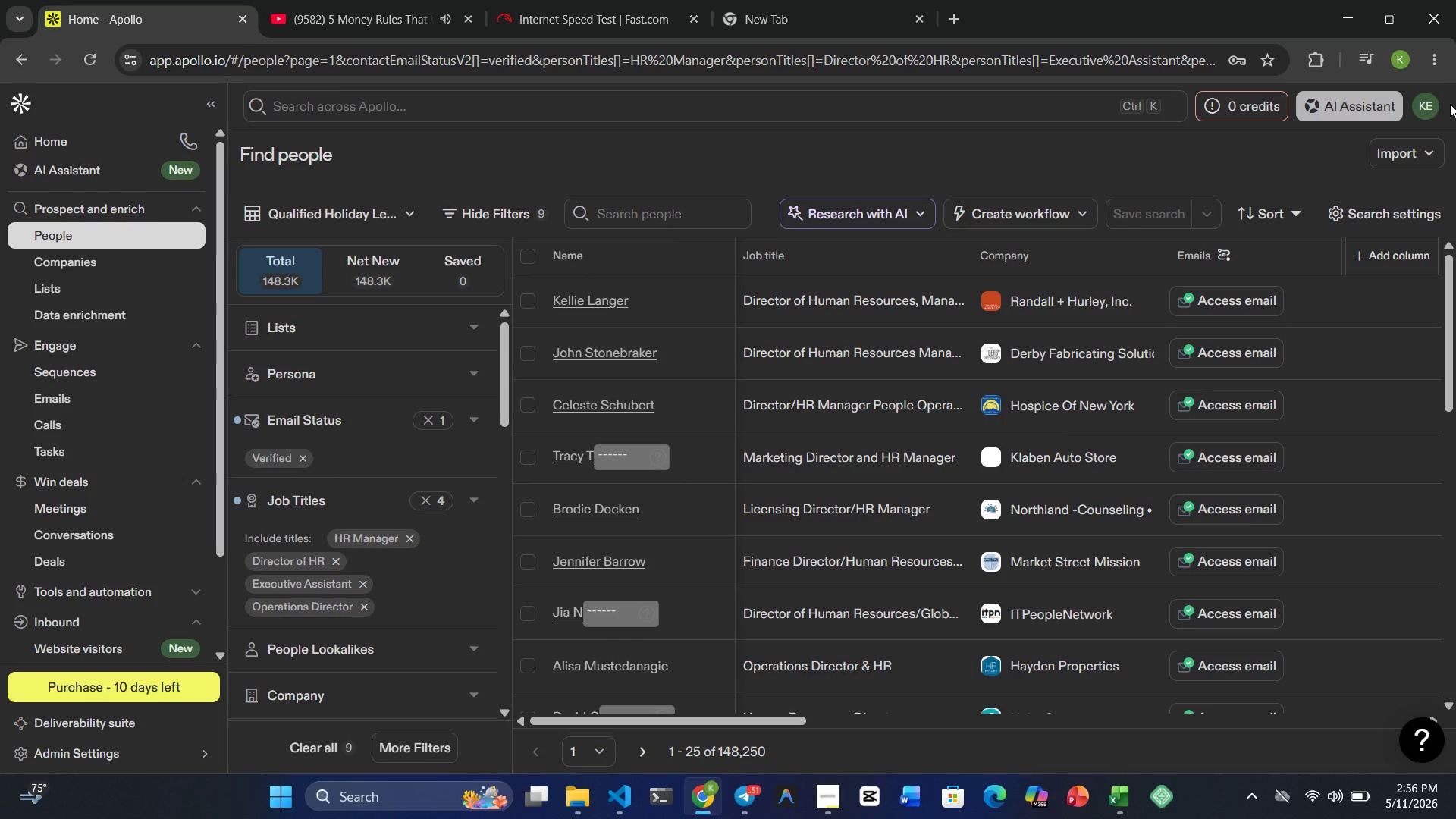 
wait(5.79)
 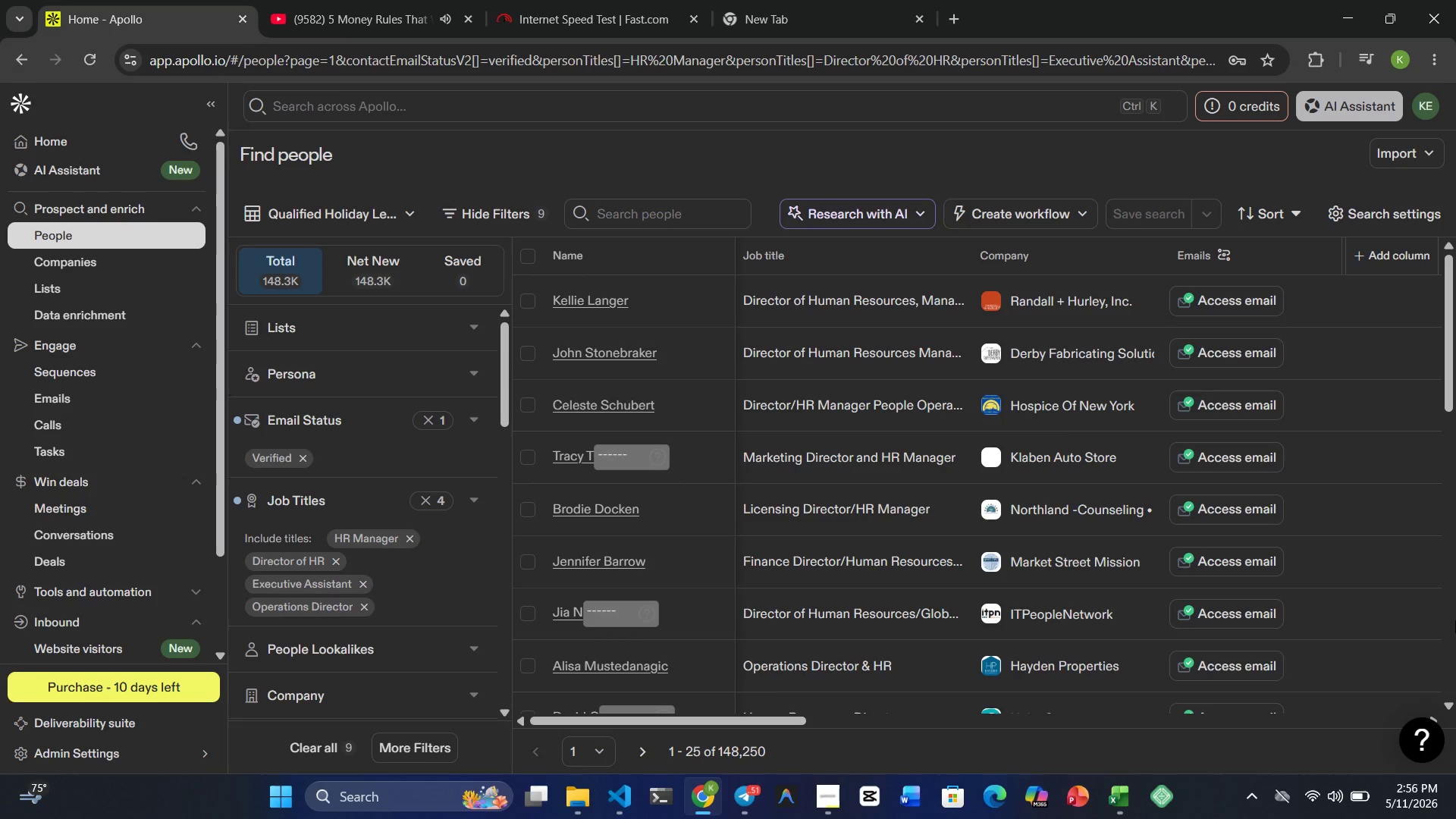 
left_click([1432, 61])
 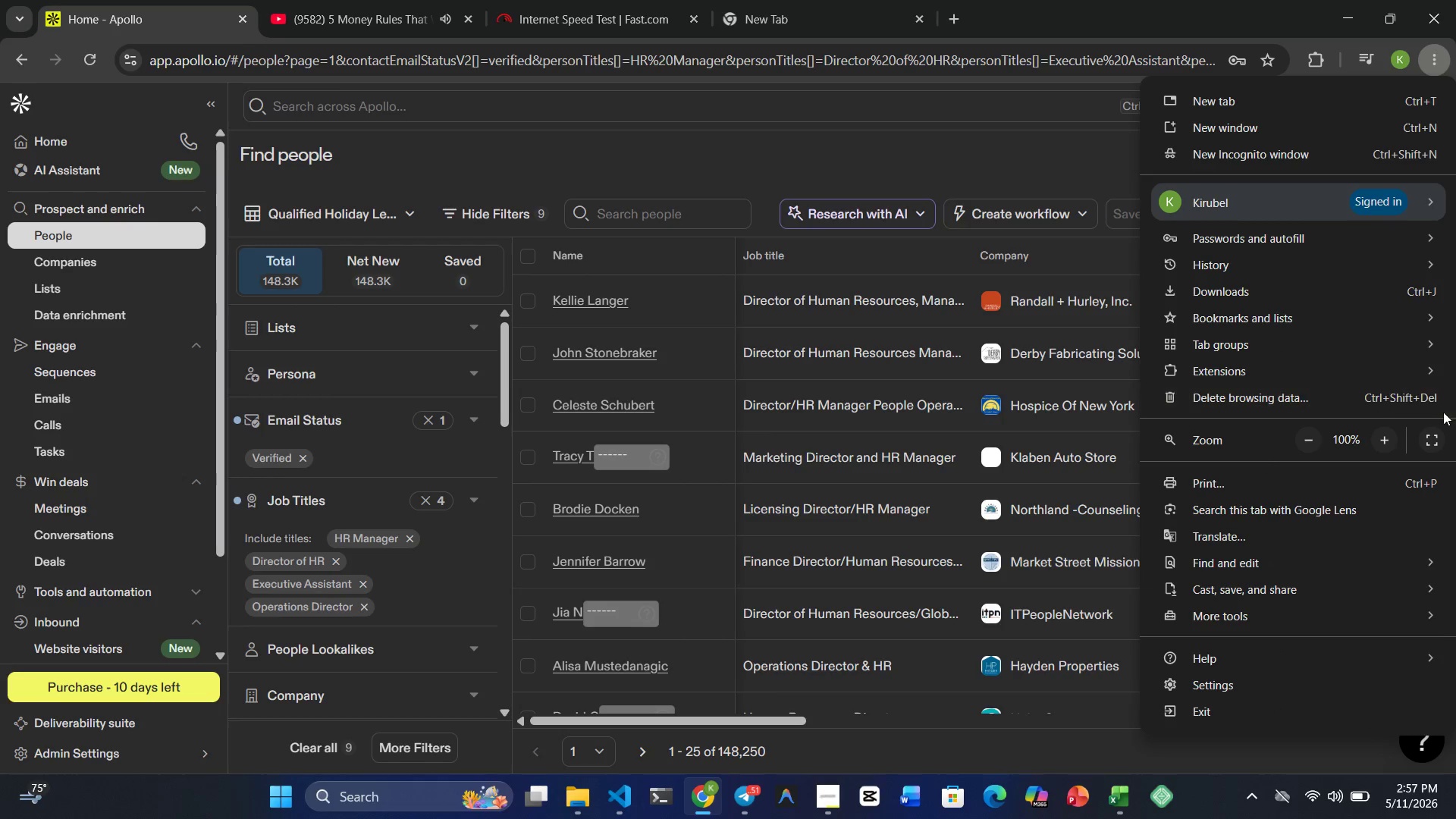 
left_click([1429, 435])
 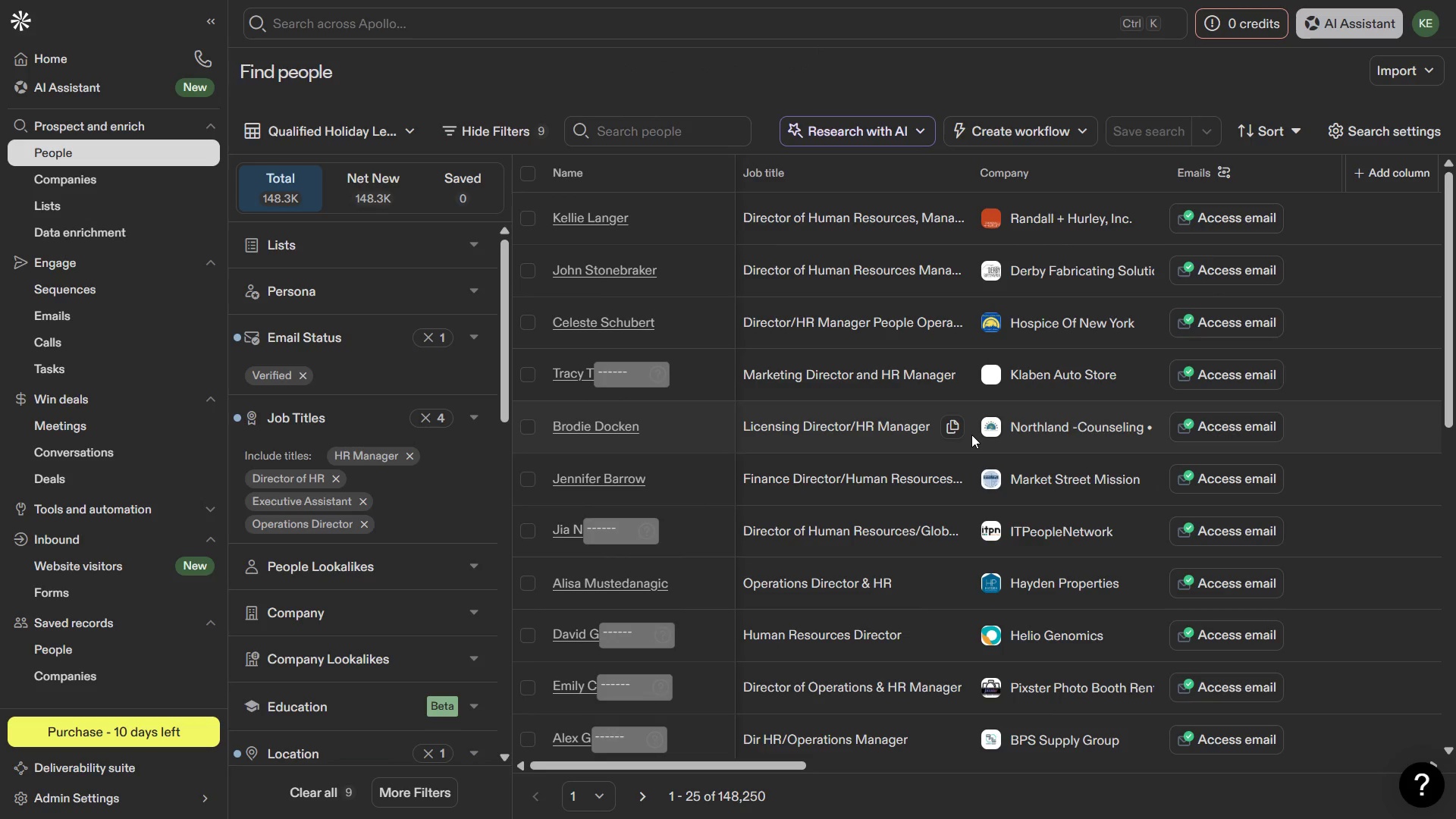 
wait(16.66)
 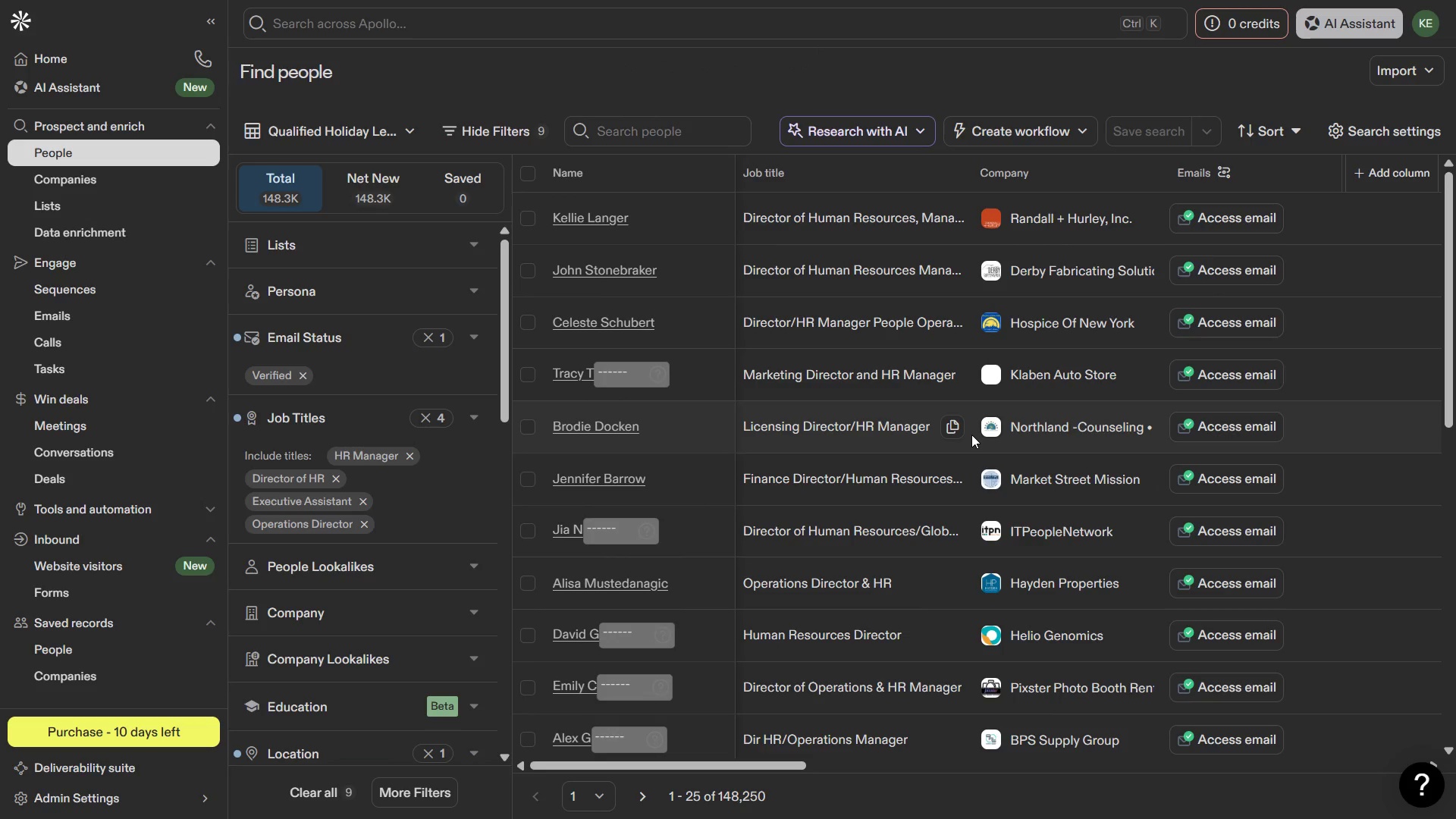 
key(PrintScreen)
 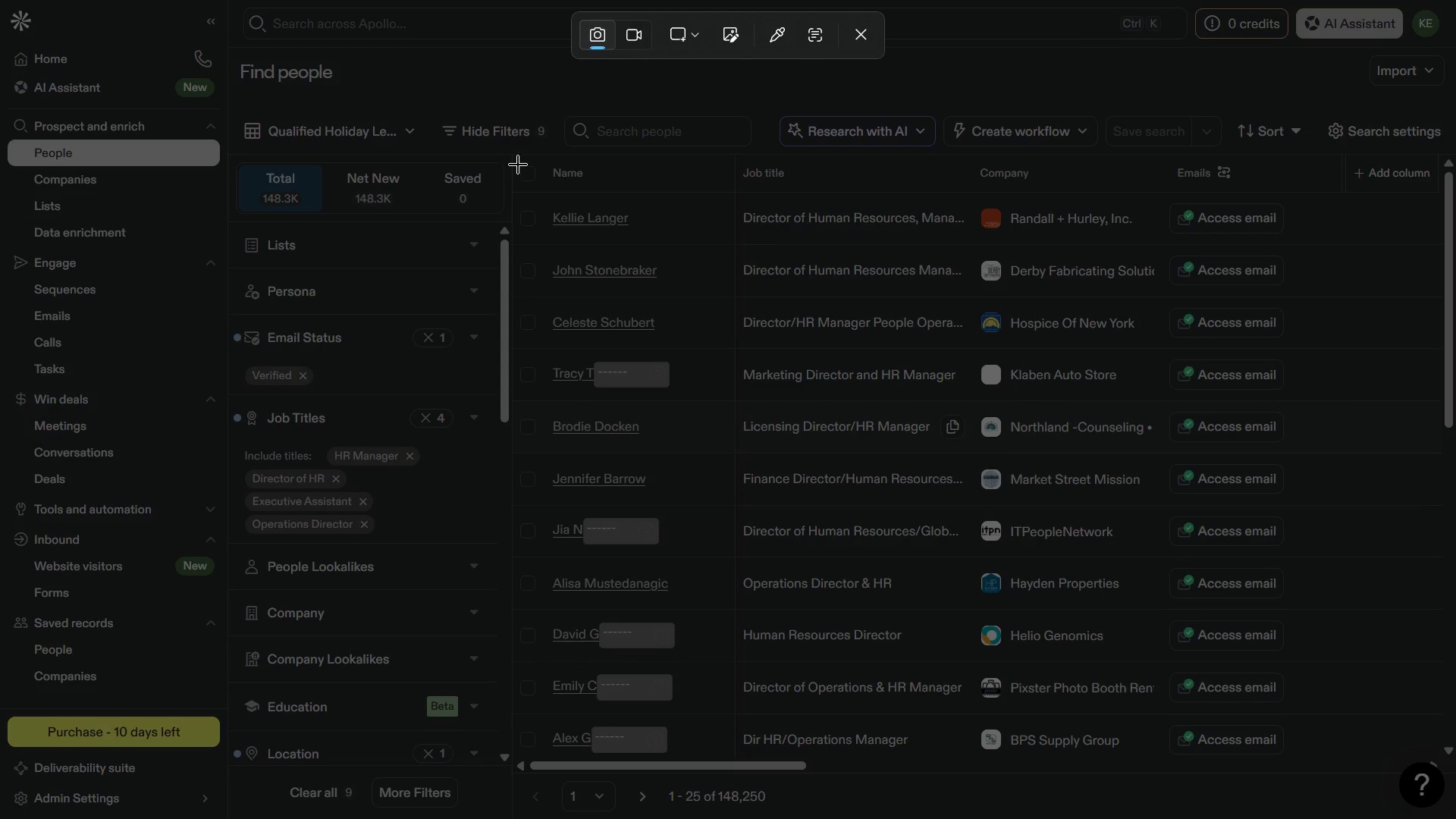 
left_click_drag(start_coordinate=[514, 154], to_coordinate=[773, 781])
 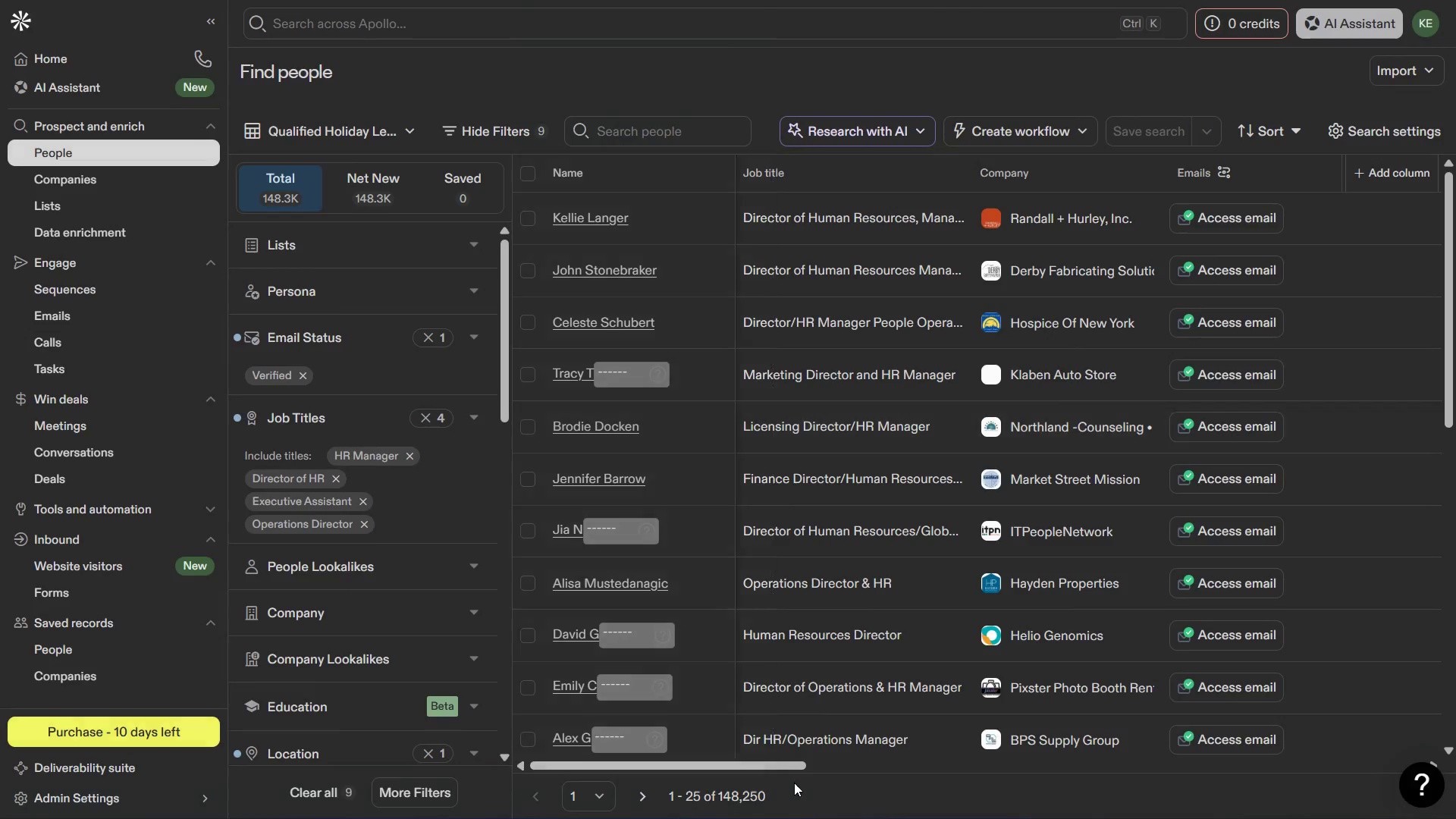 
left_click([794, 783])
 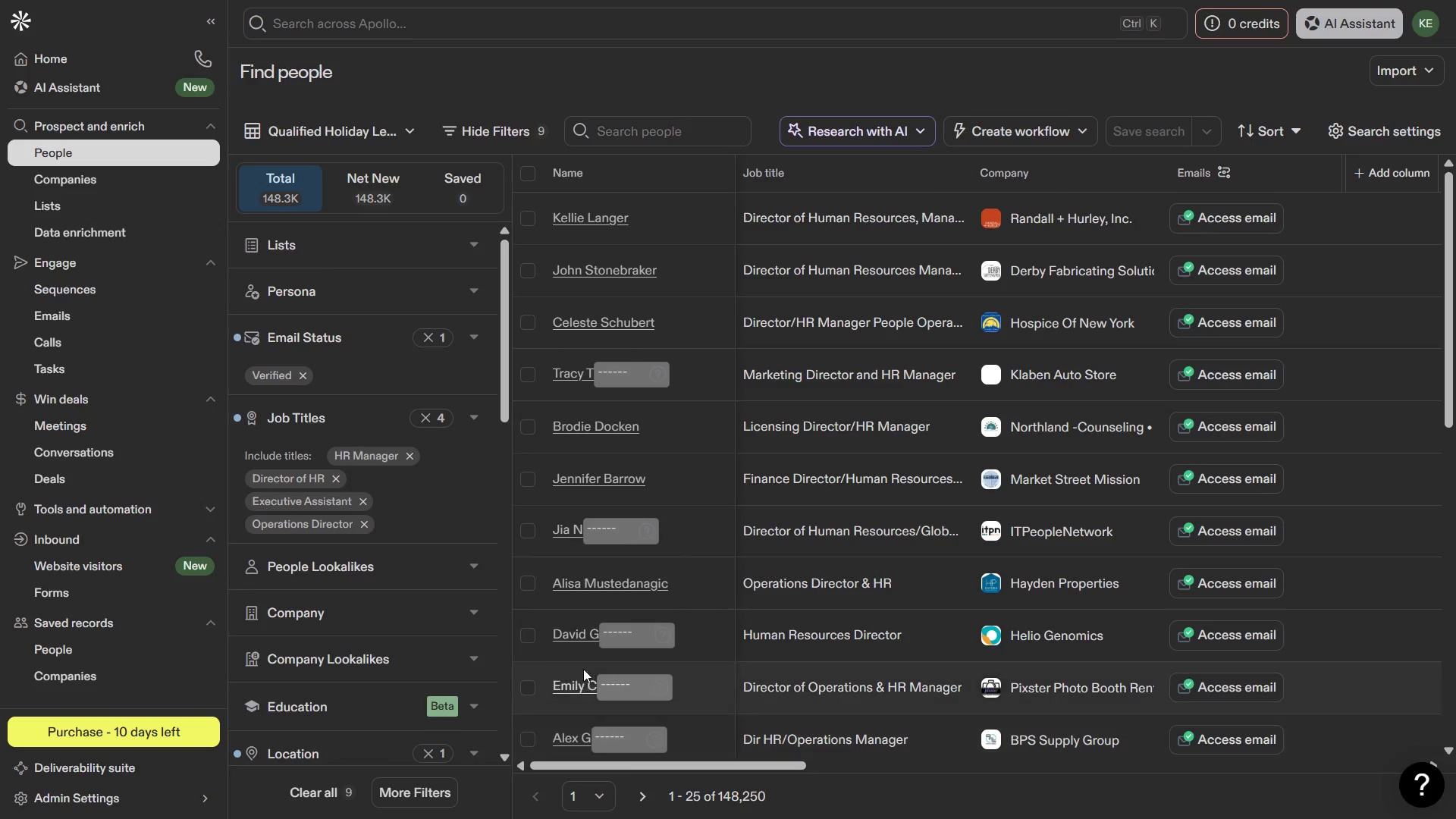 
key(Meta+MetaLeft)
 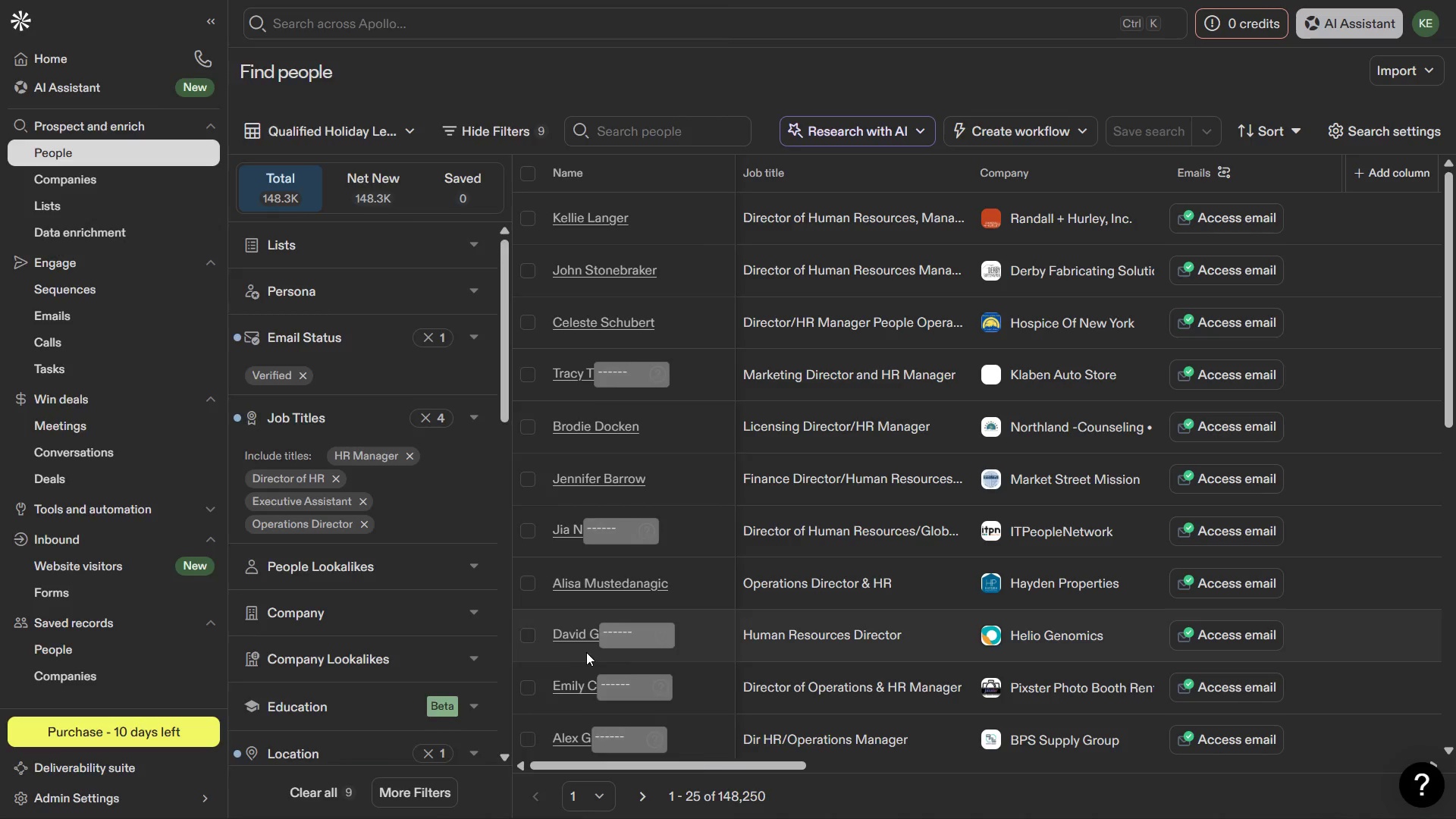 
key(Meta+1)
 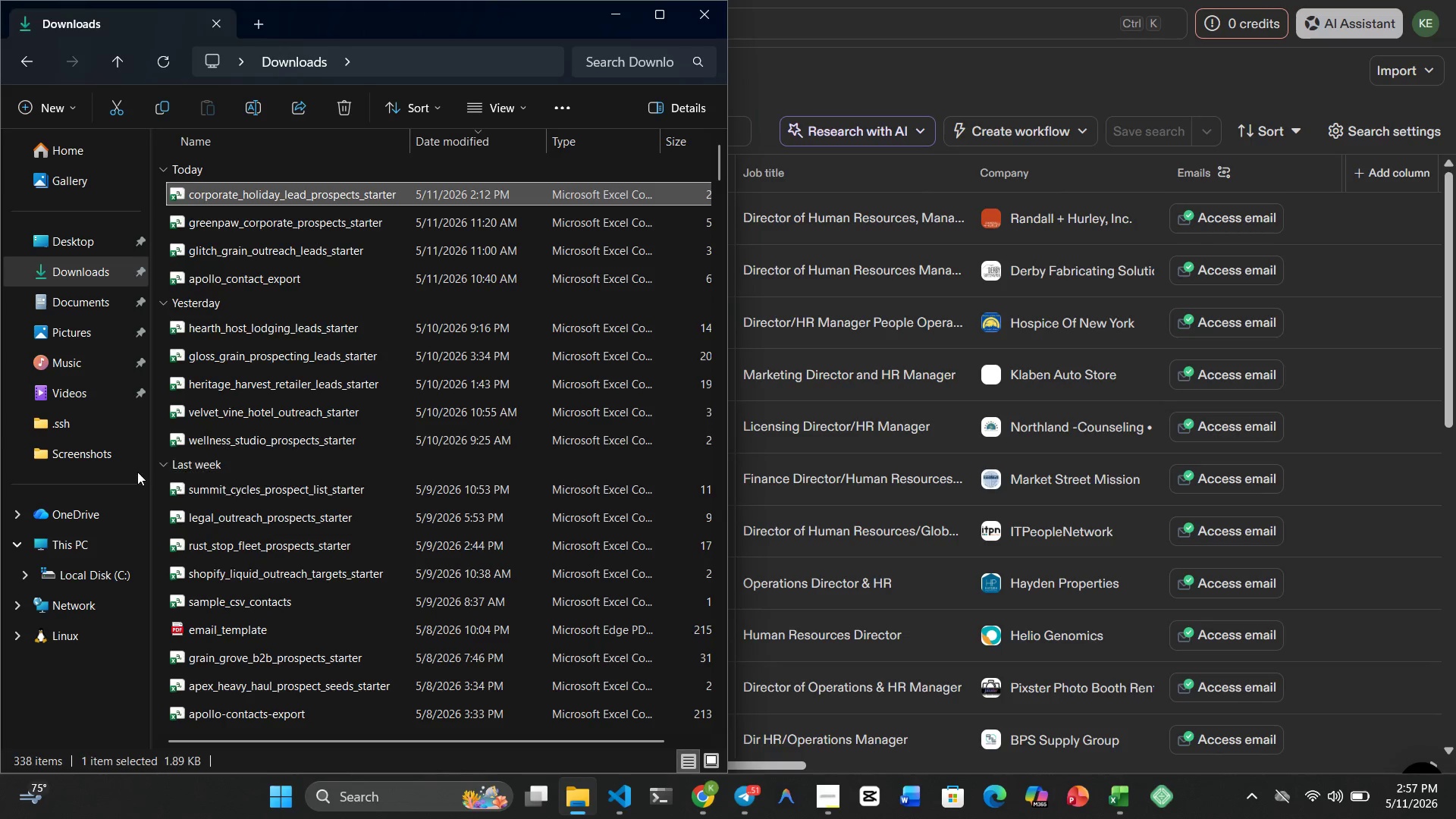 
left_click([103, 450])
 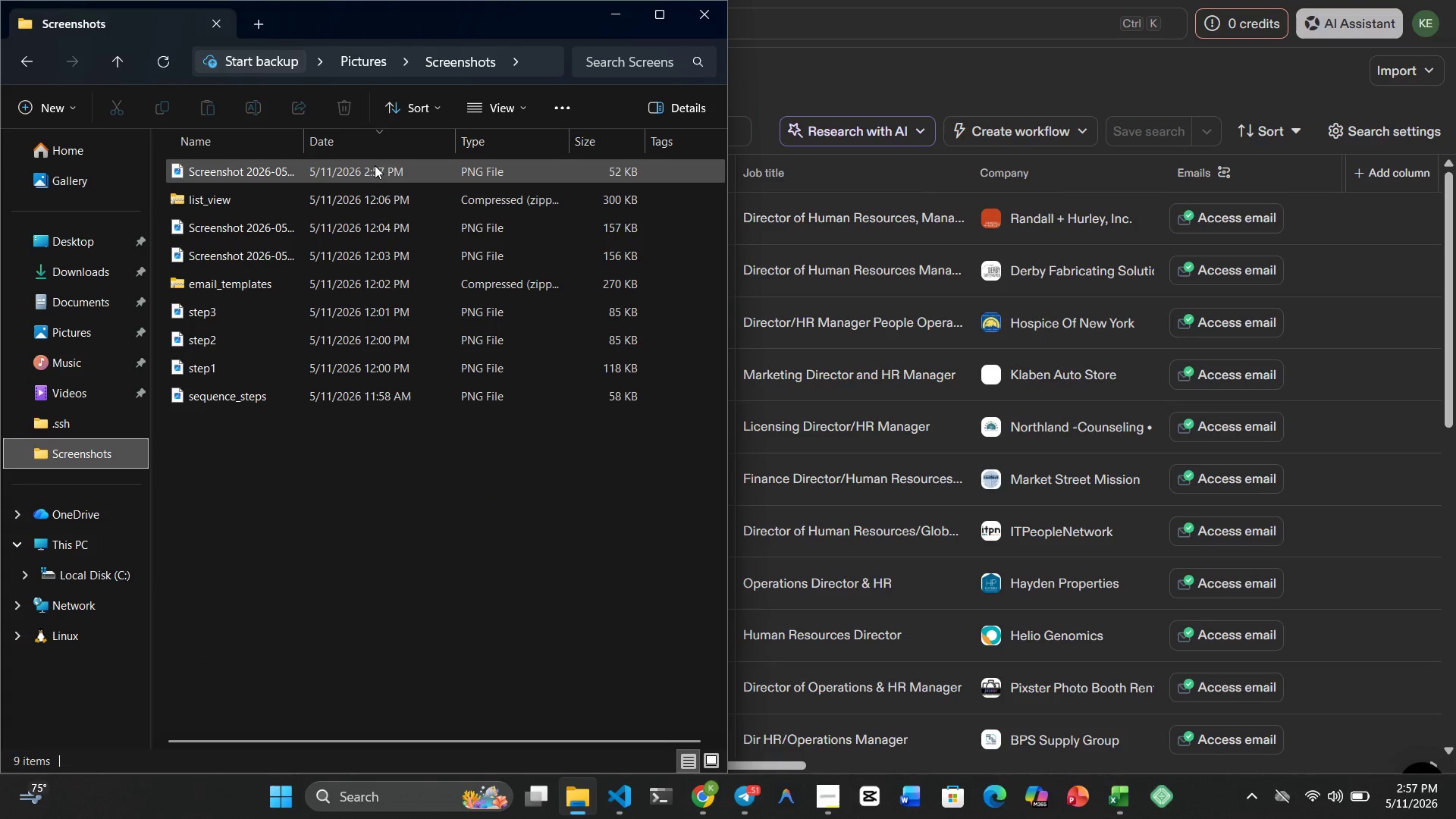 
left_click([375, 165])
 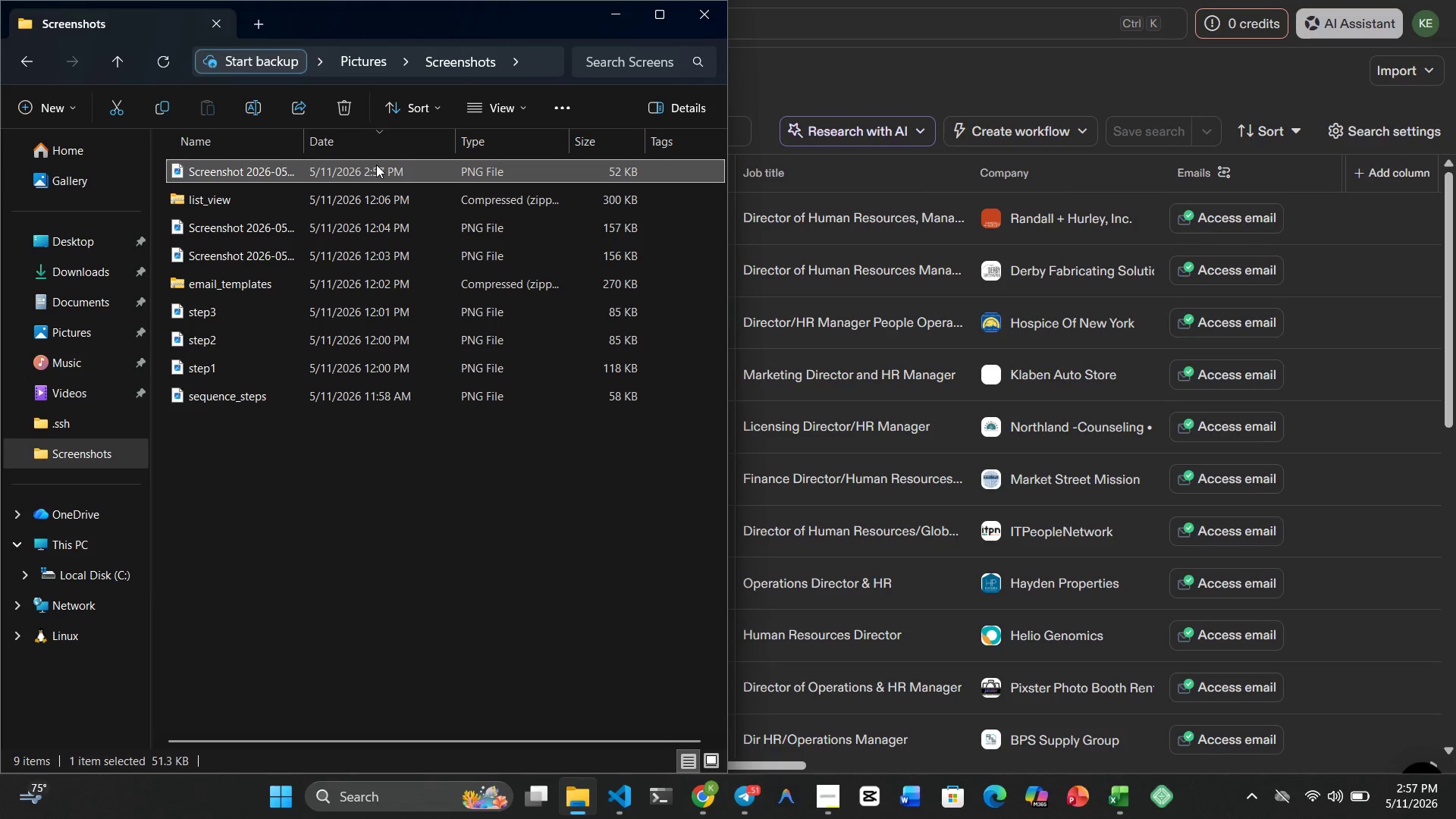 
hold_key(key=ShiftRight, duration=1.17)
 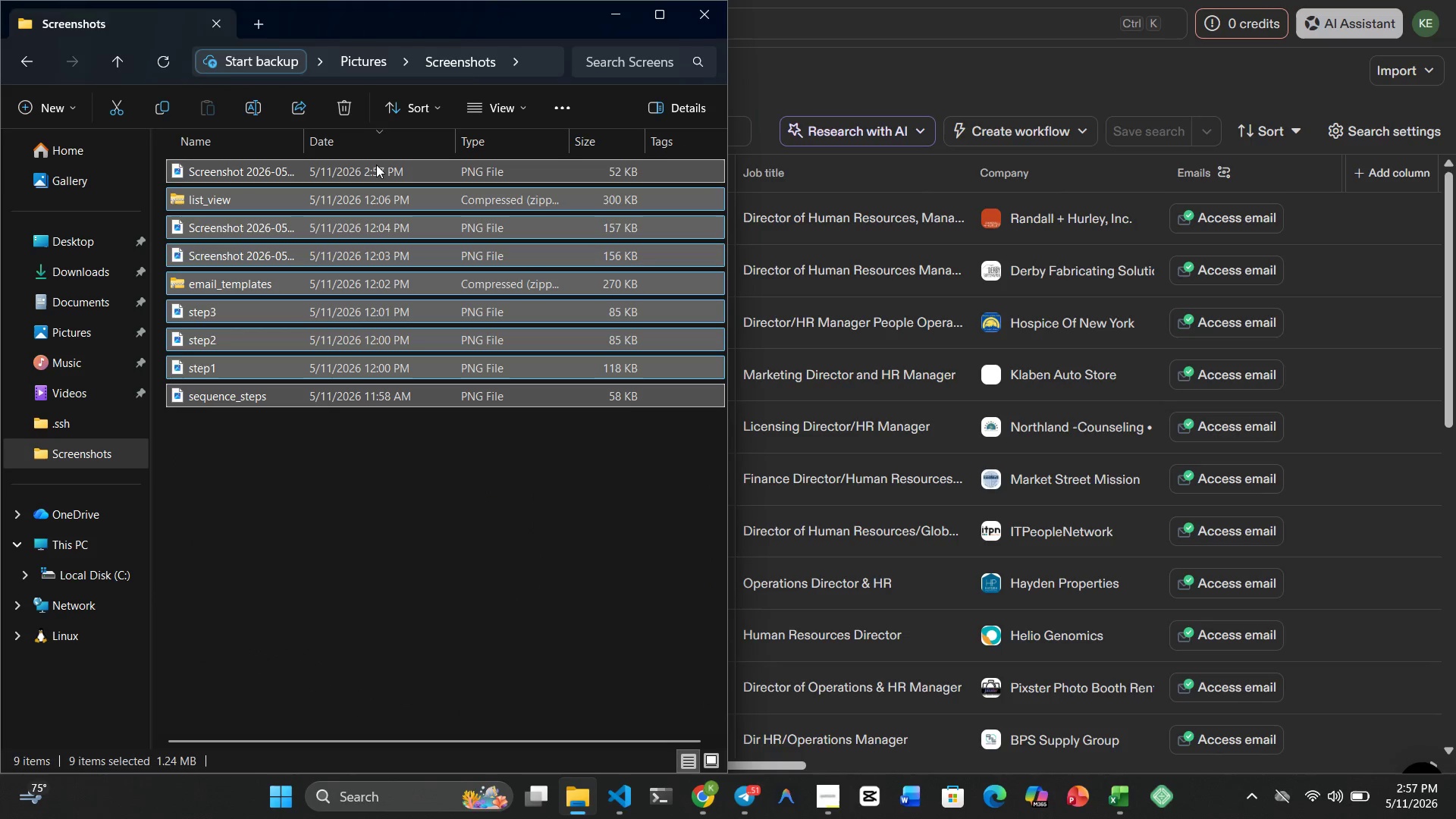 
hold_key(key=ArrowDown, duration=0.92)
 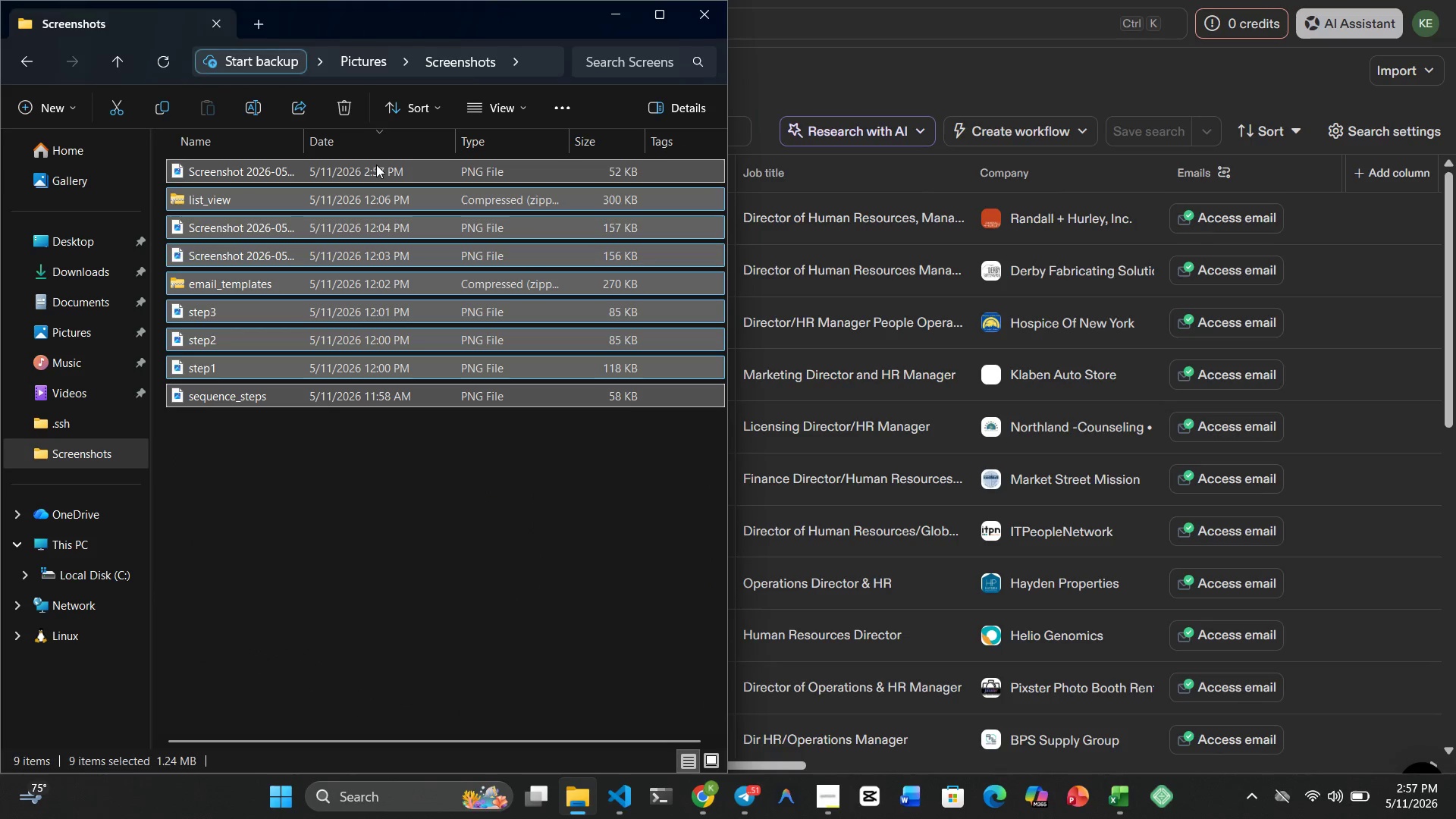 
key(Shift+Delete)
 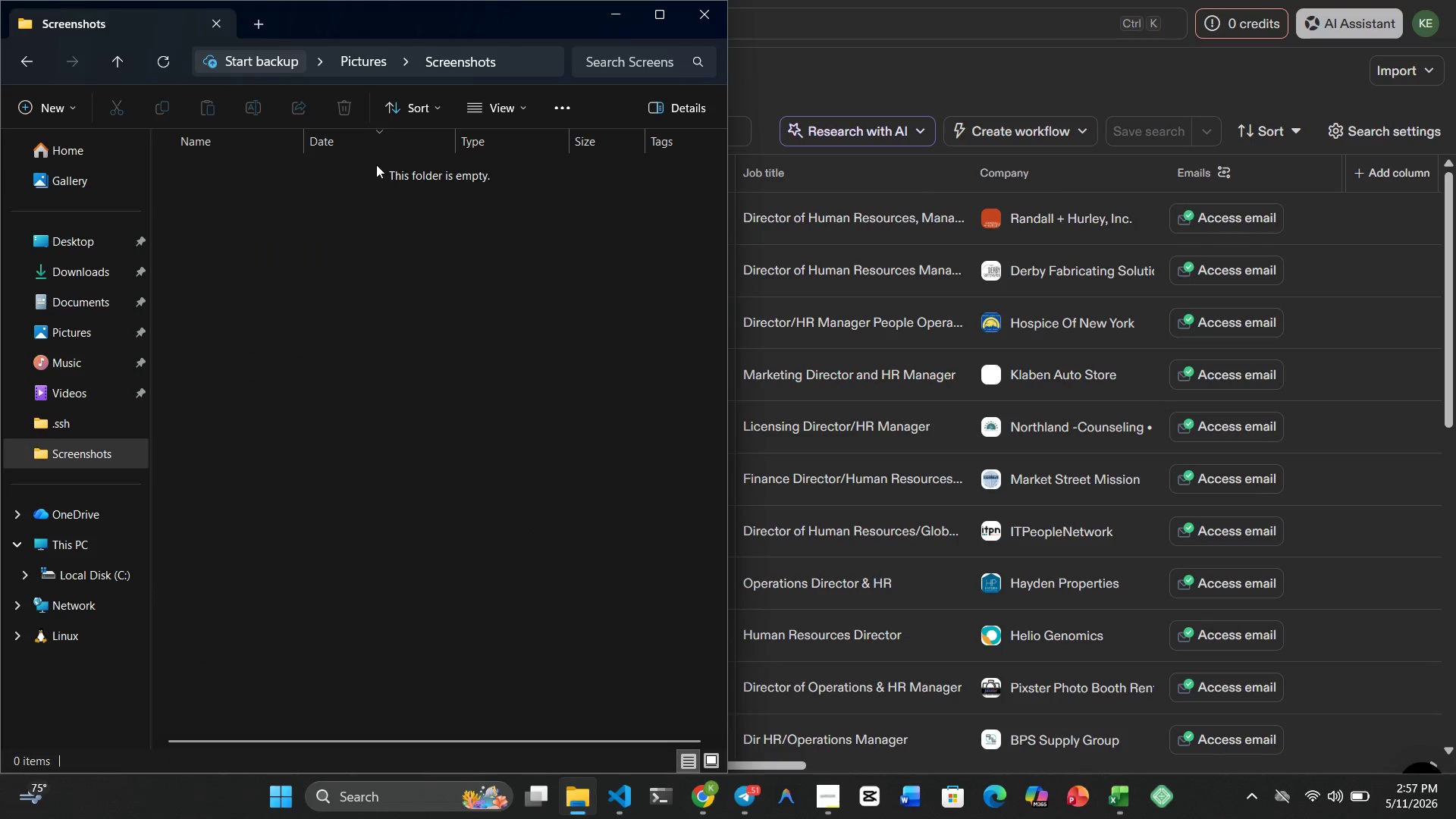 
key(Meta+MetaLeft)
 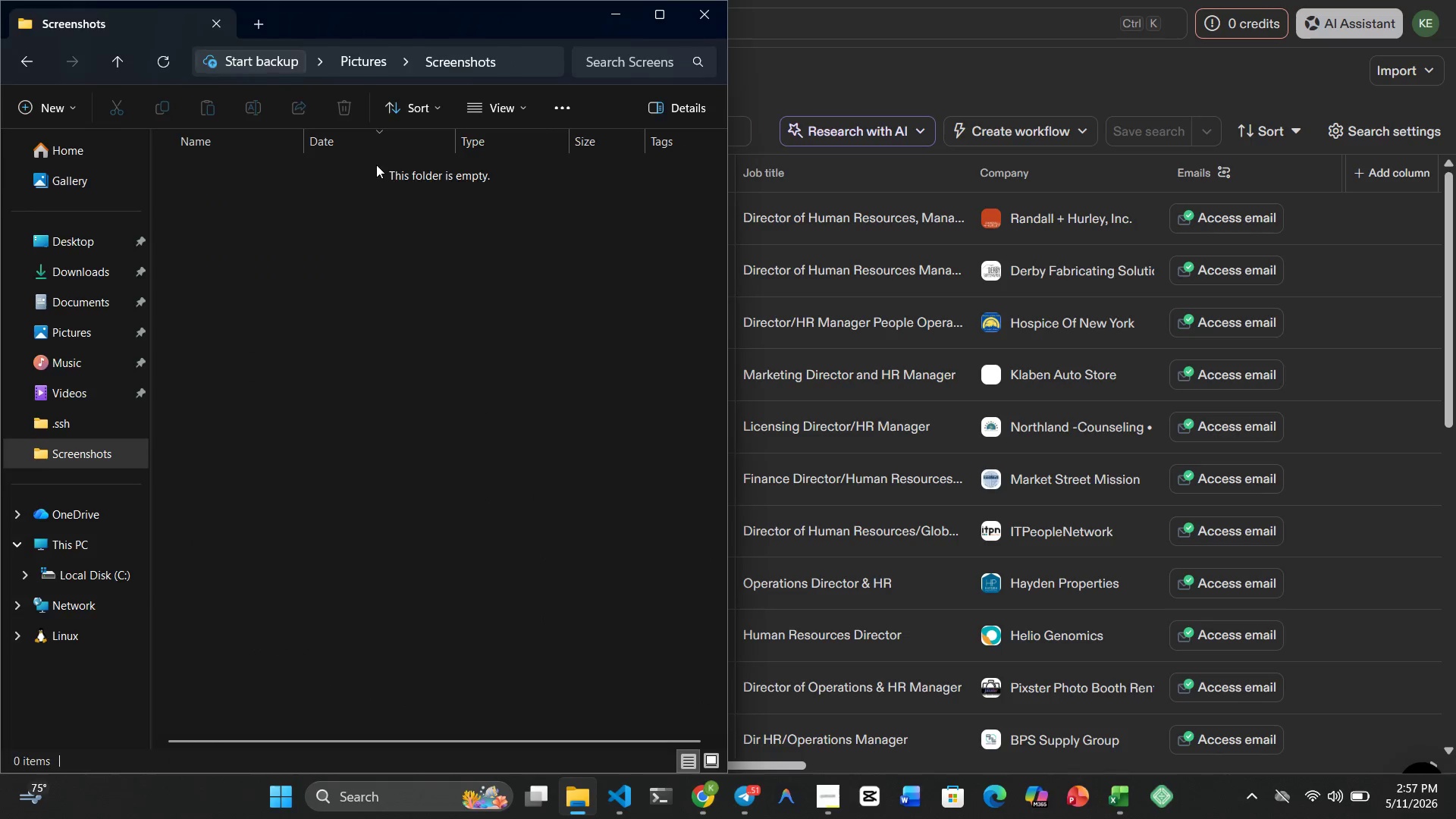 
key(4)
 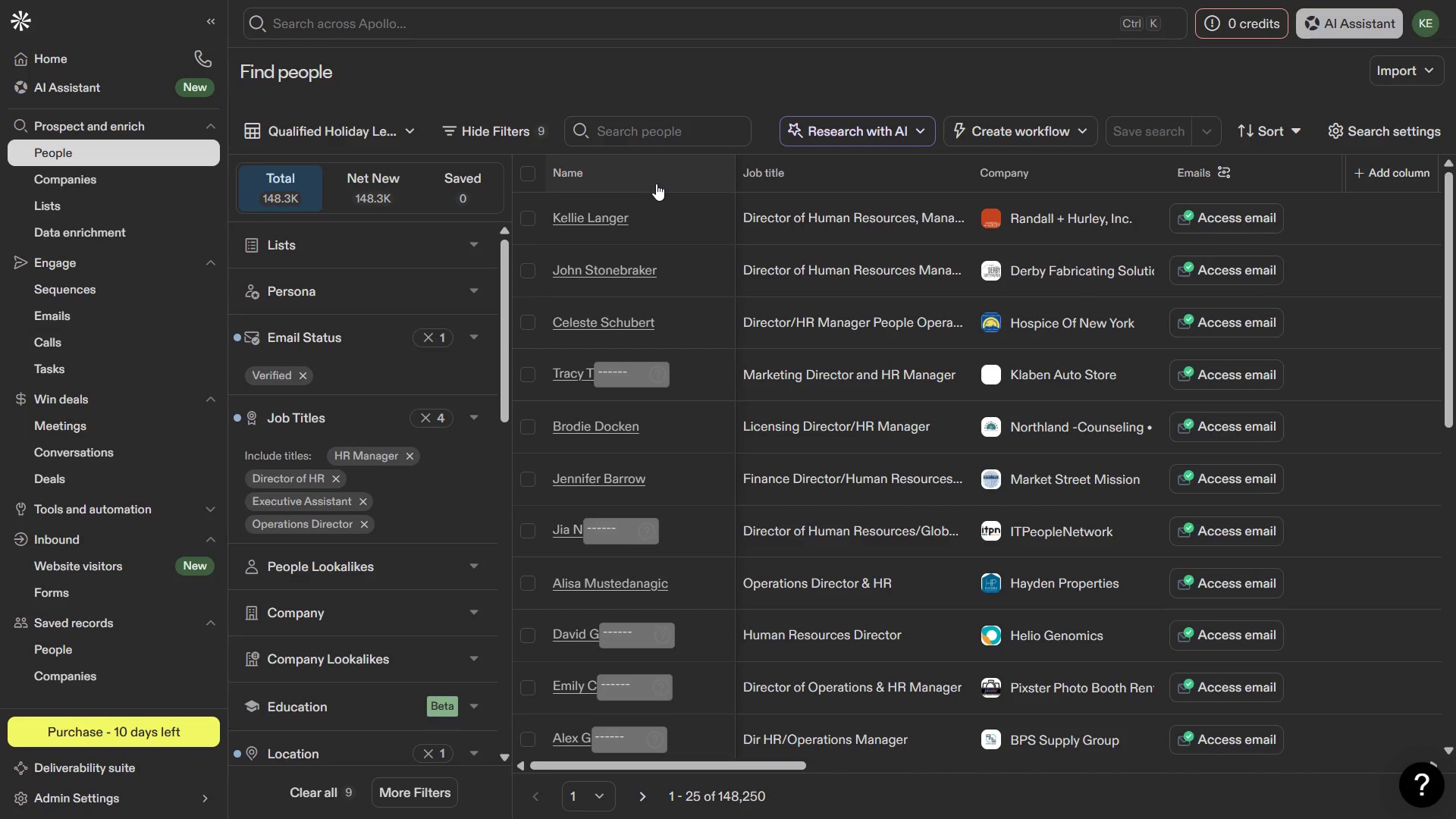 
key(PrintScreen)
 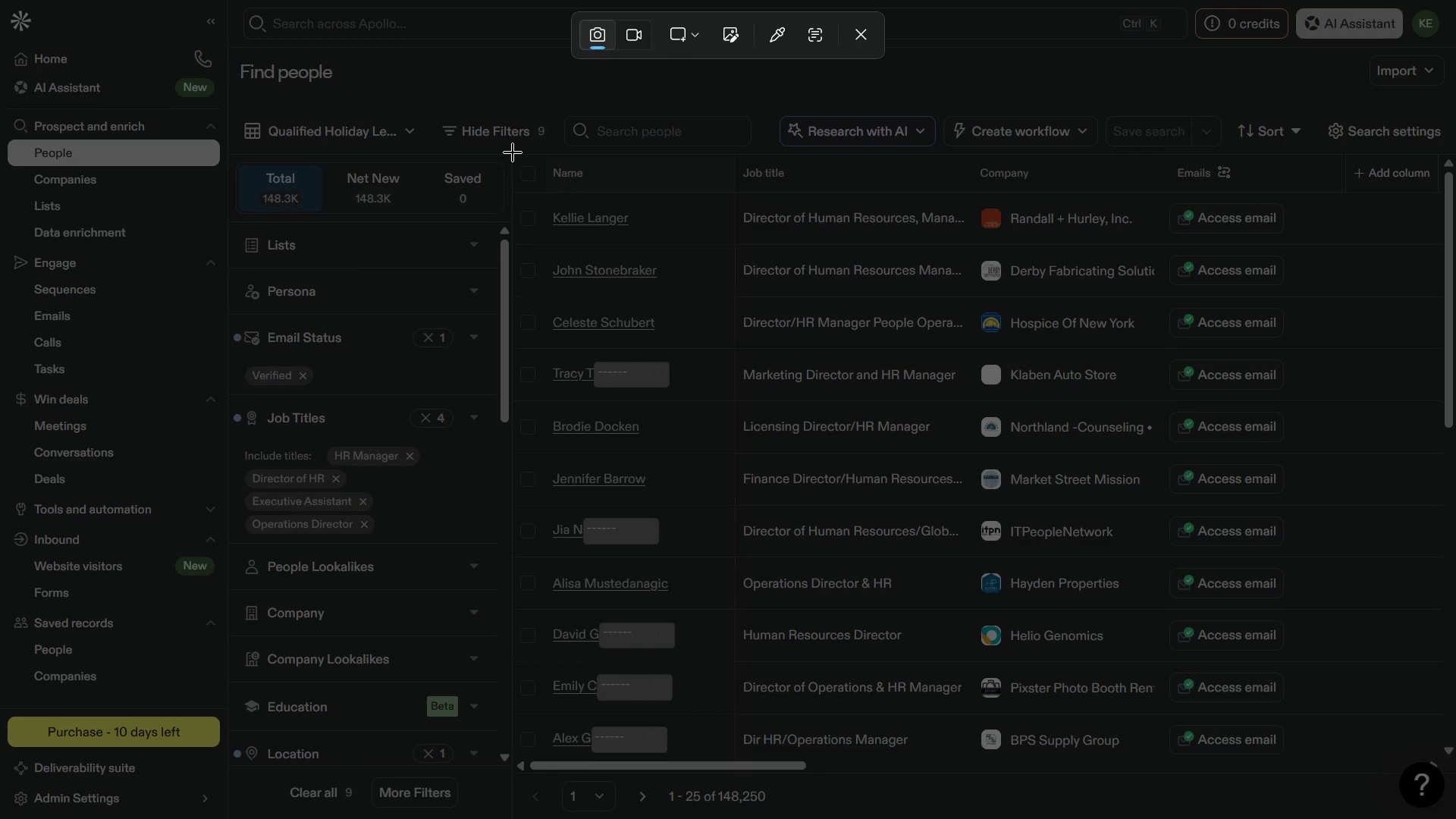 
left_click_drag(start_coordinate=[513, 152], to_coordinate=[1326, 778])
 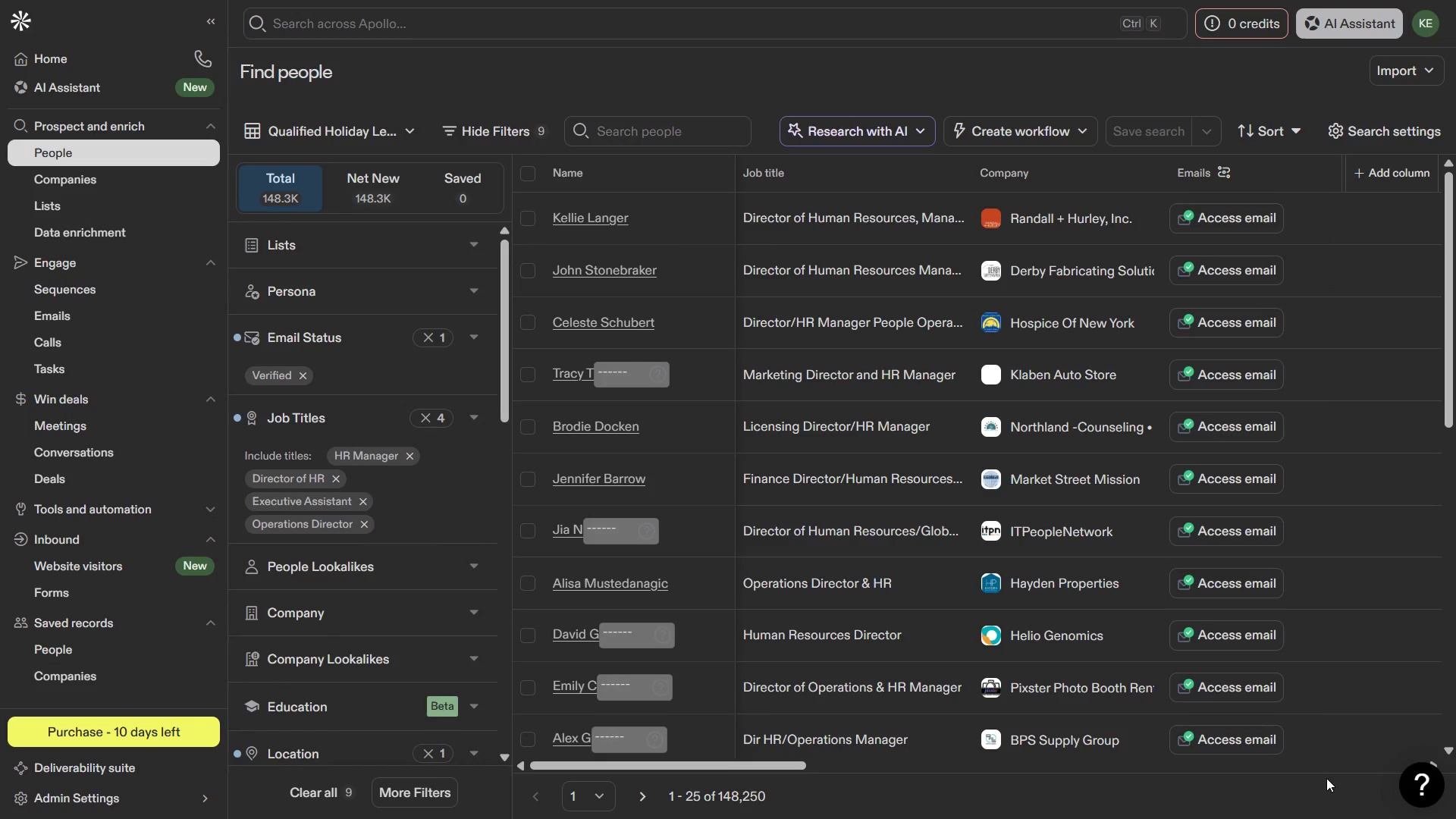 
key(Unknown)
 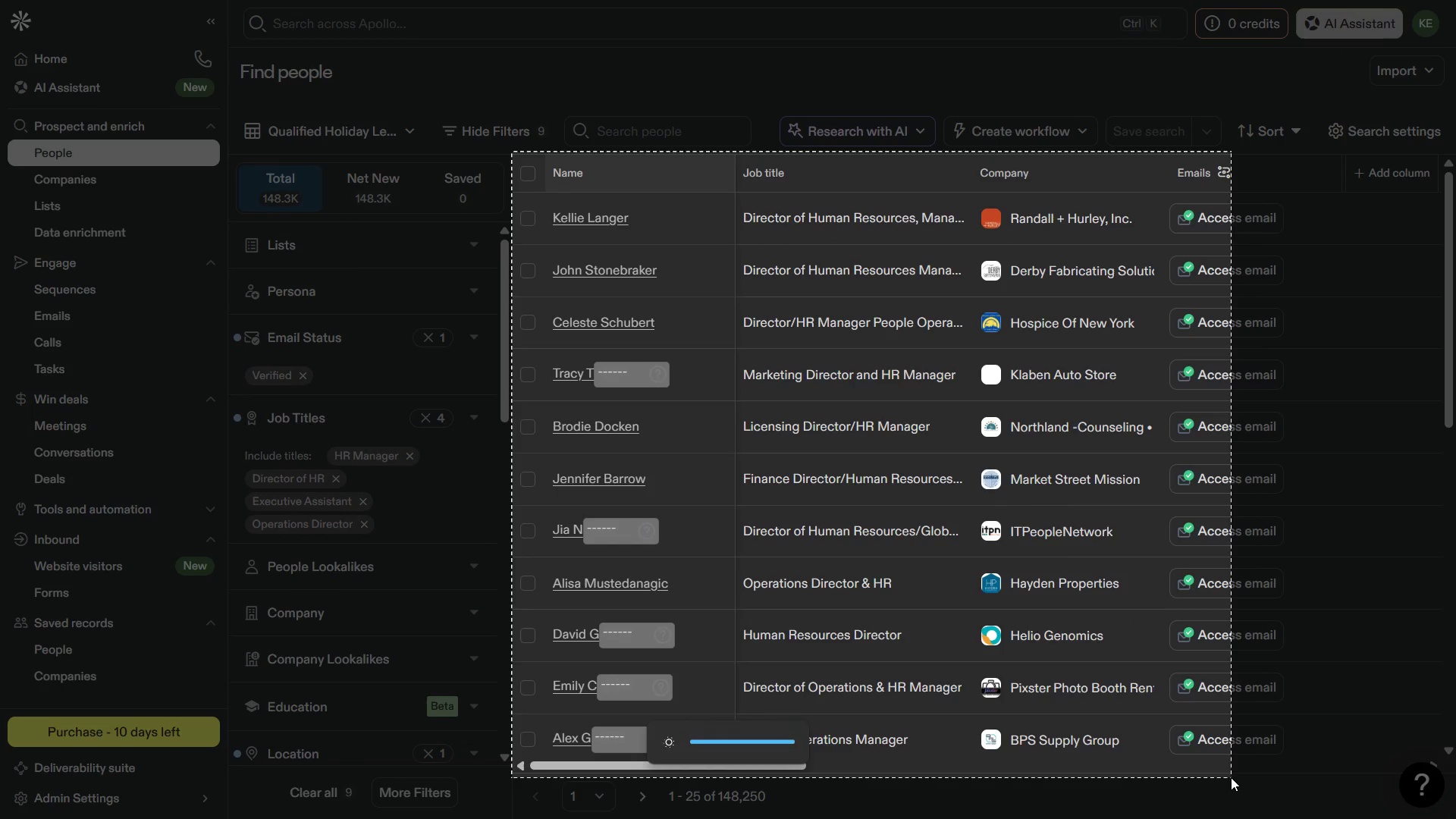 
key(Unknown)
 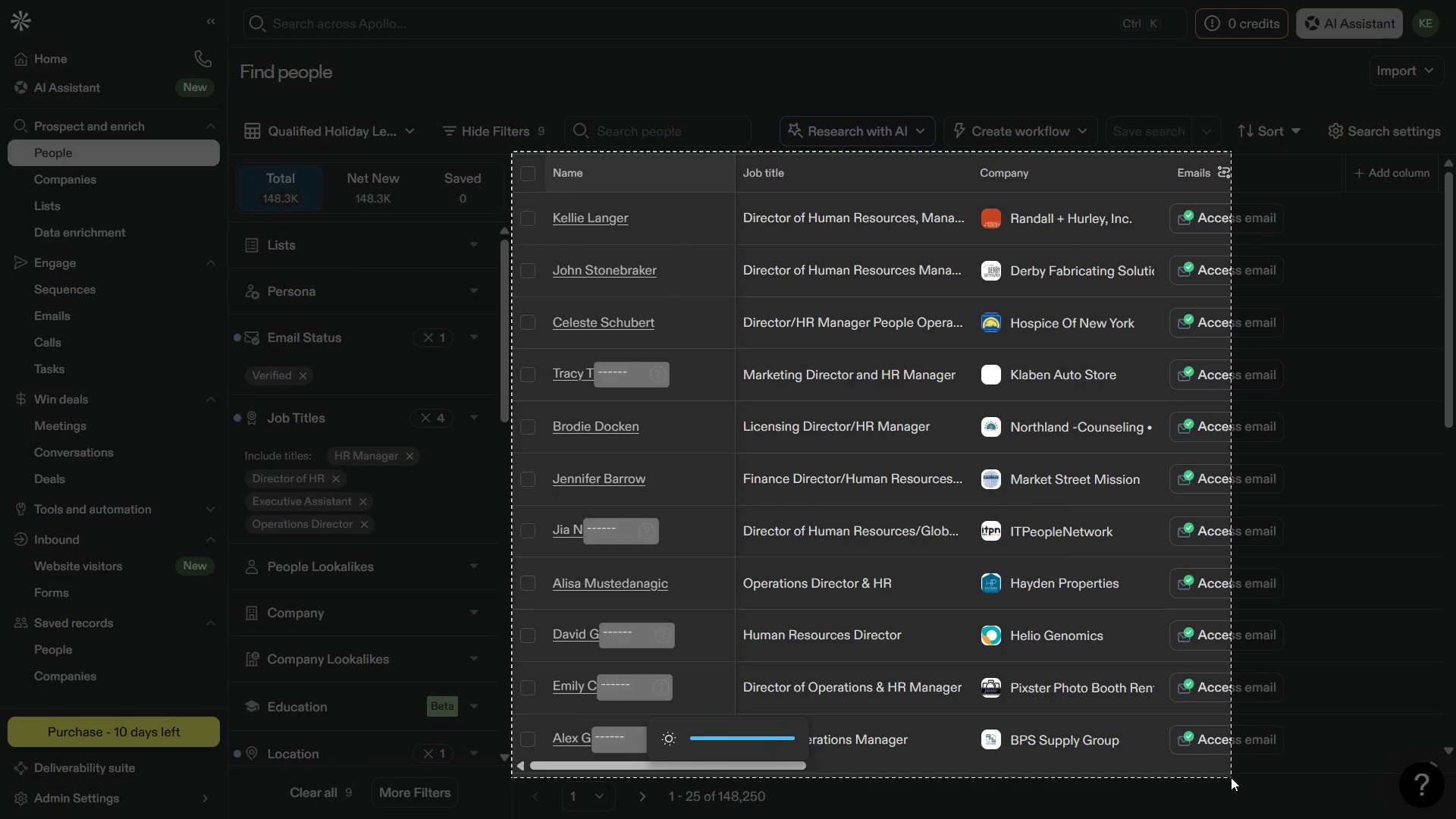 
key(Unknown)
 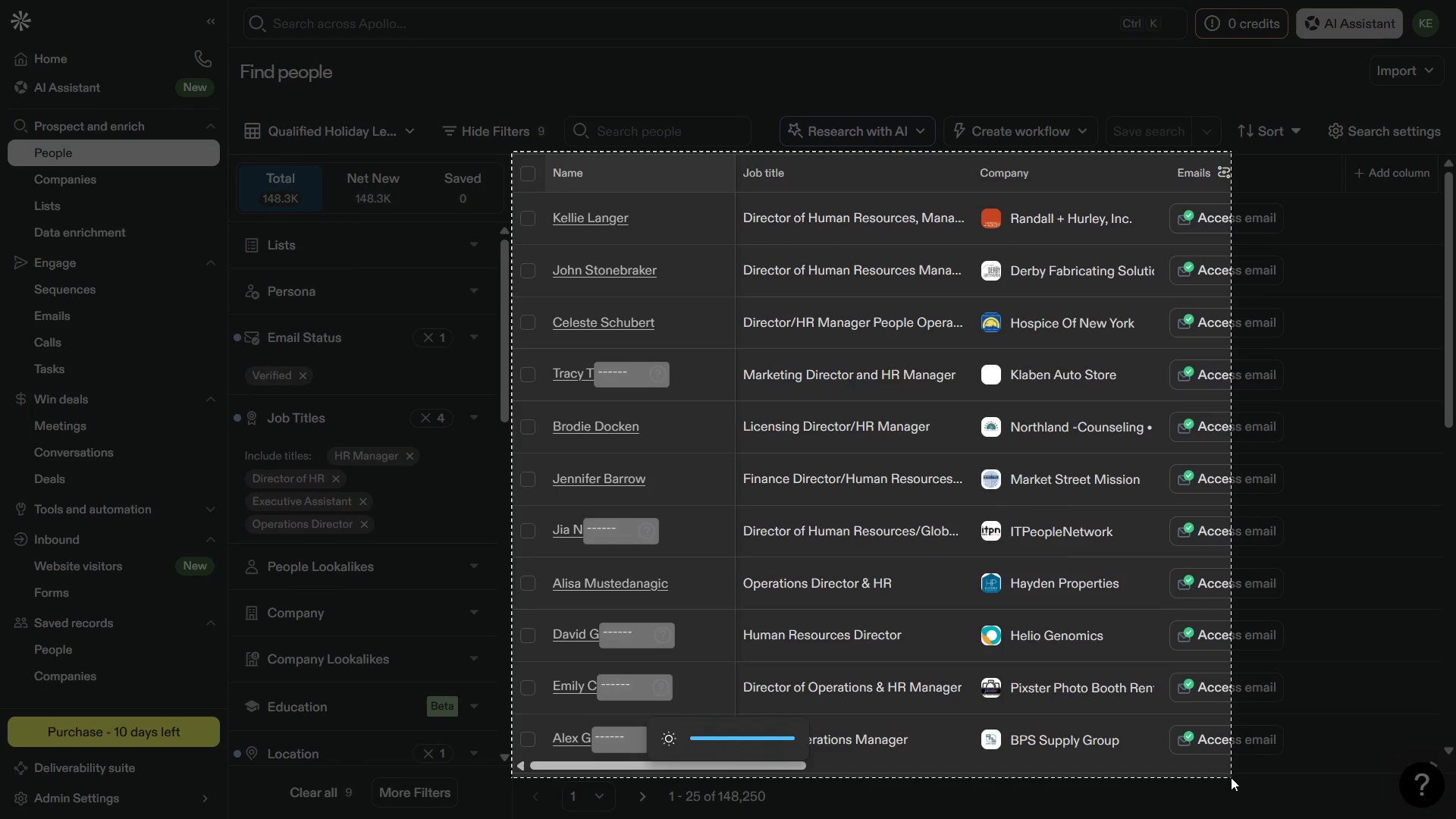 
key(Unknown)
 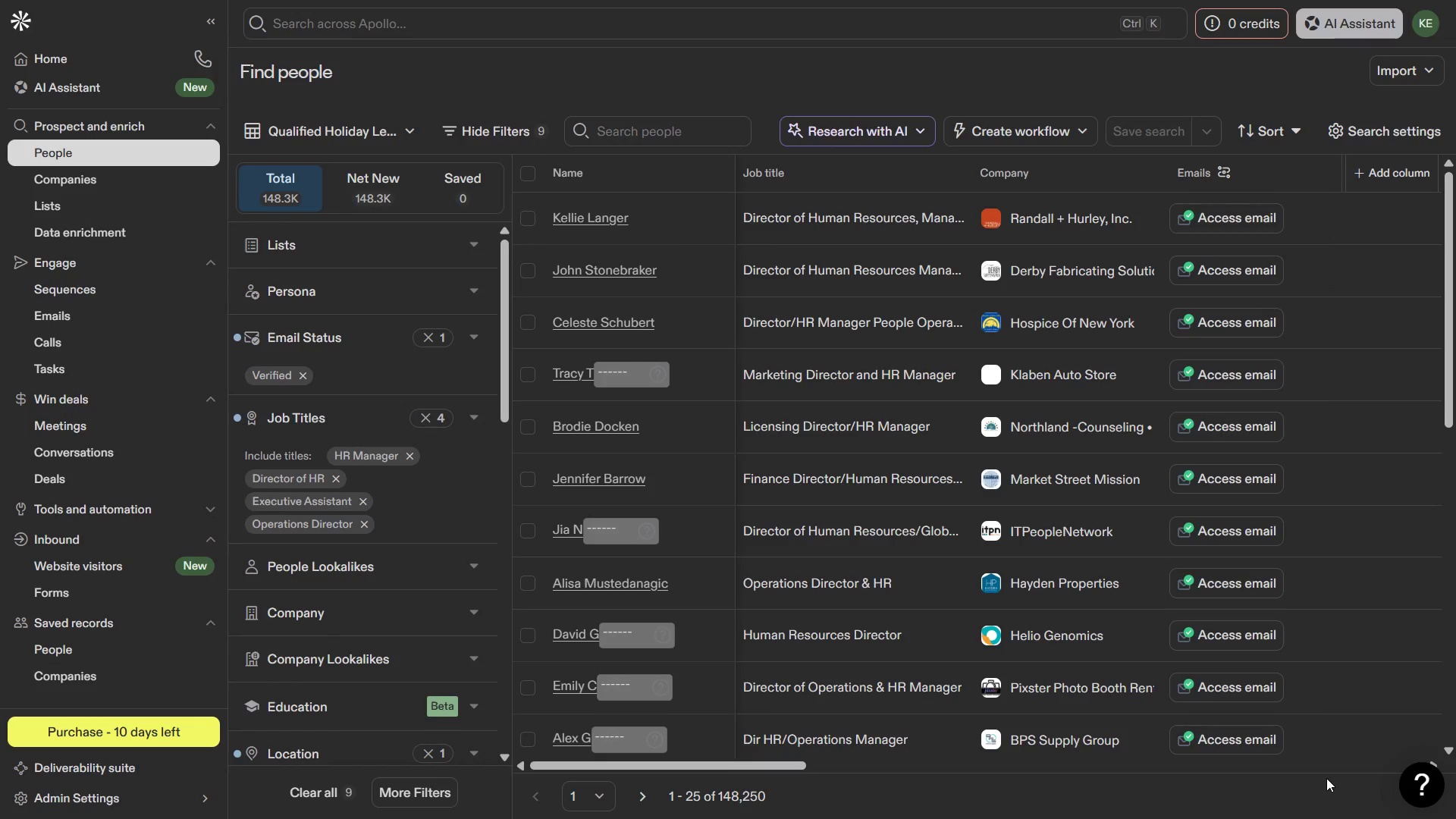 
wait(12.42)
 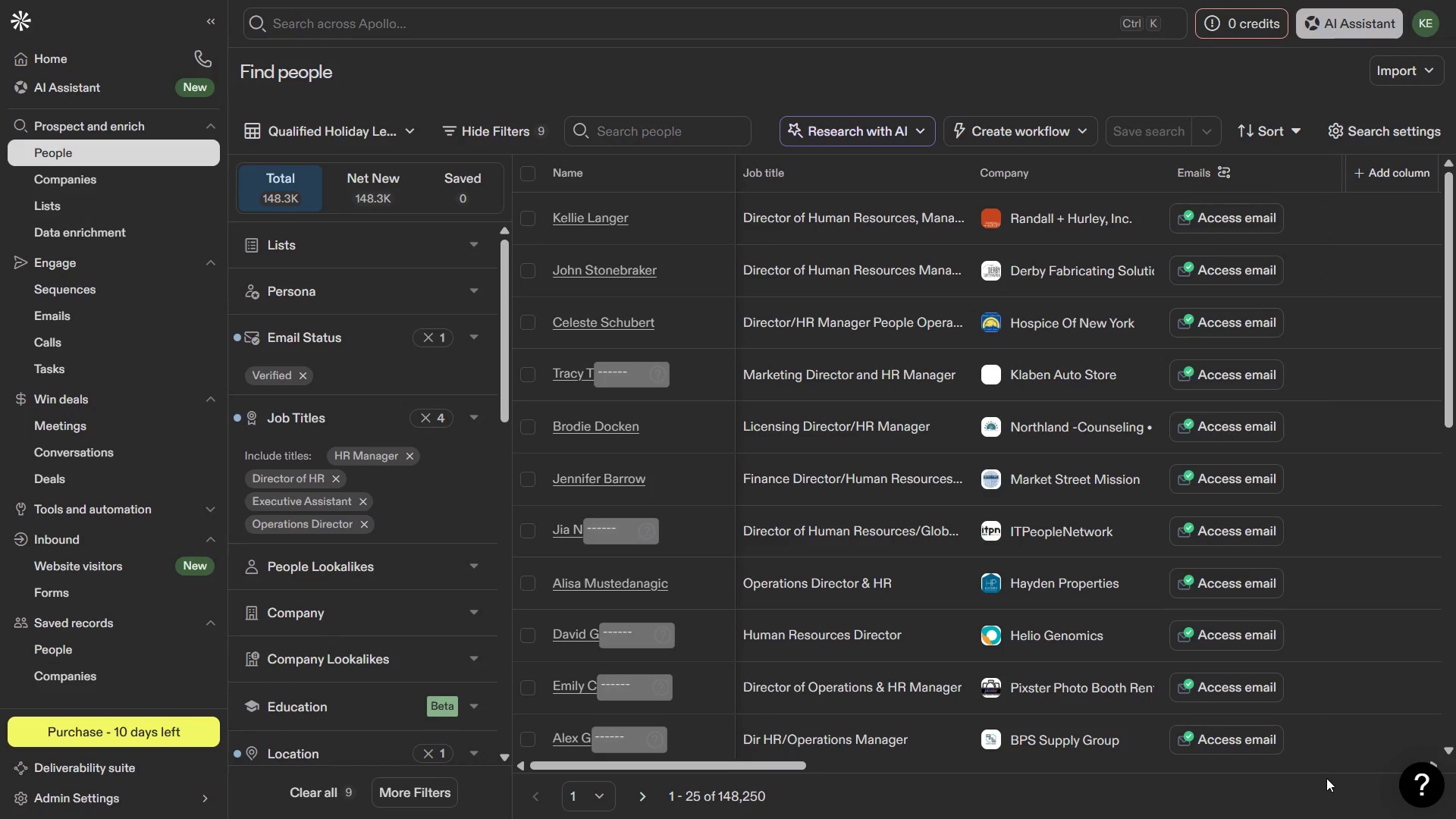 
key(Meta+MetaLeft)
 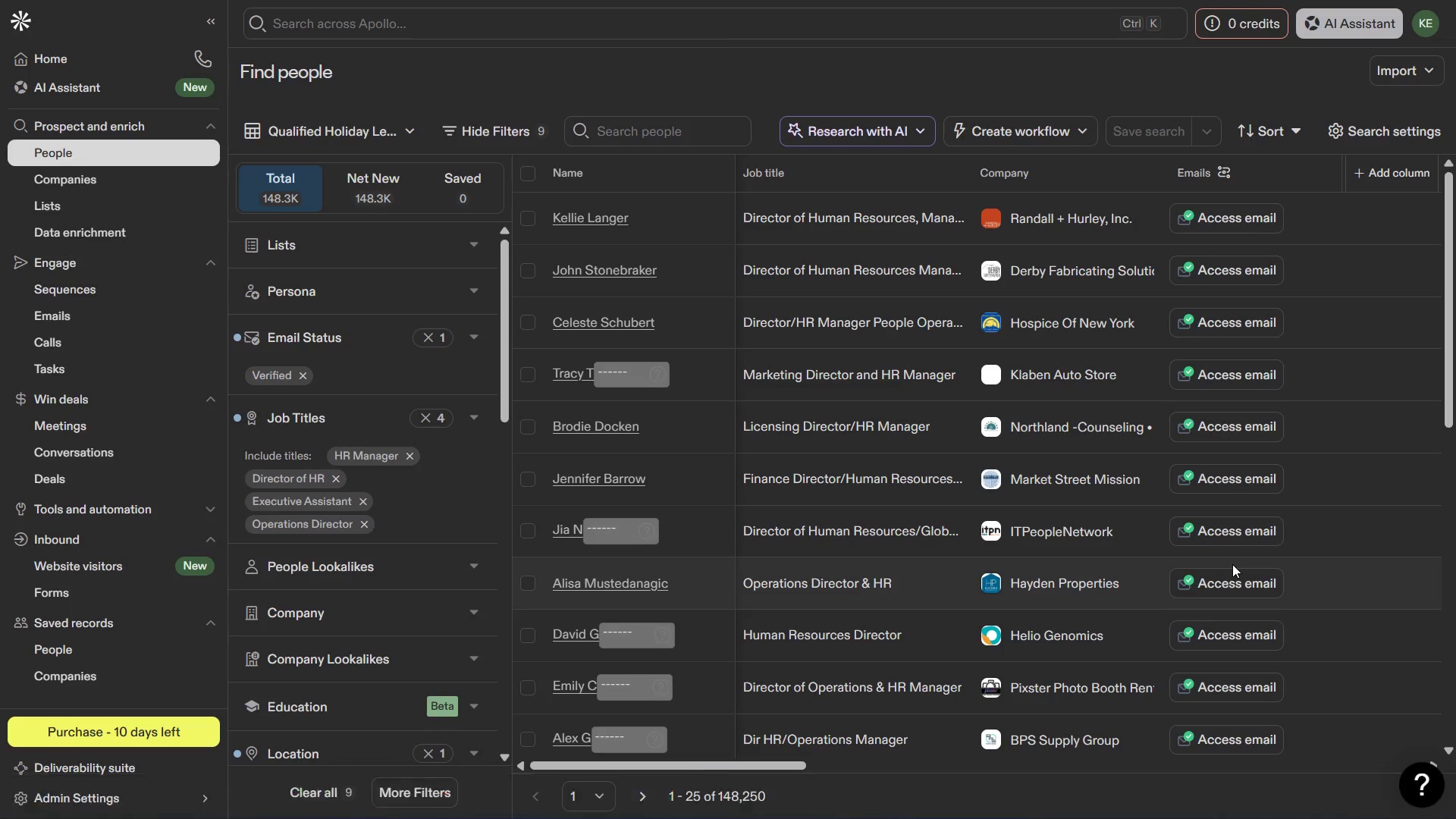 
key(Meta+1)
 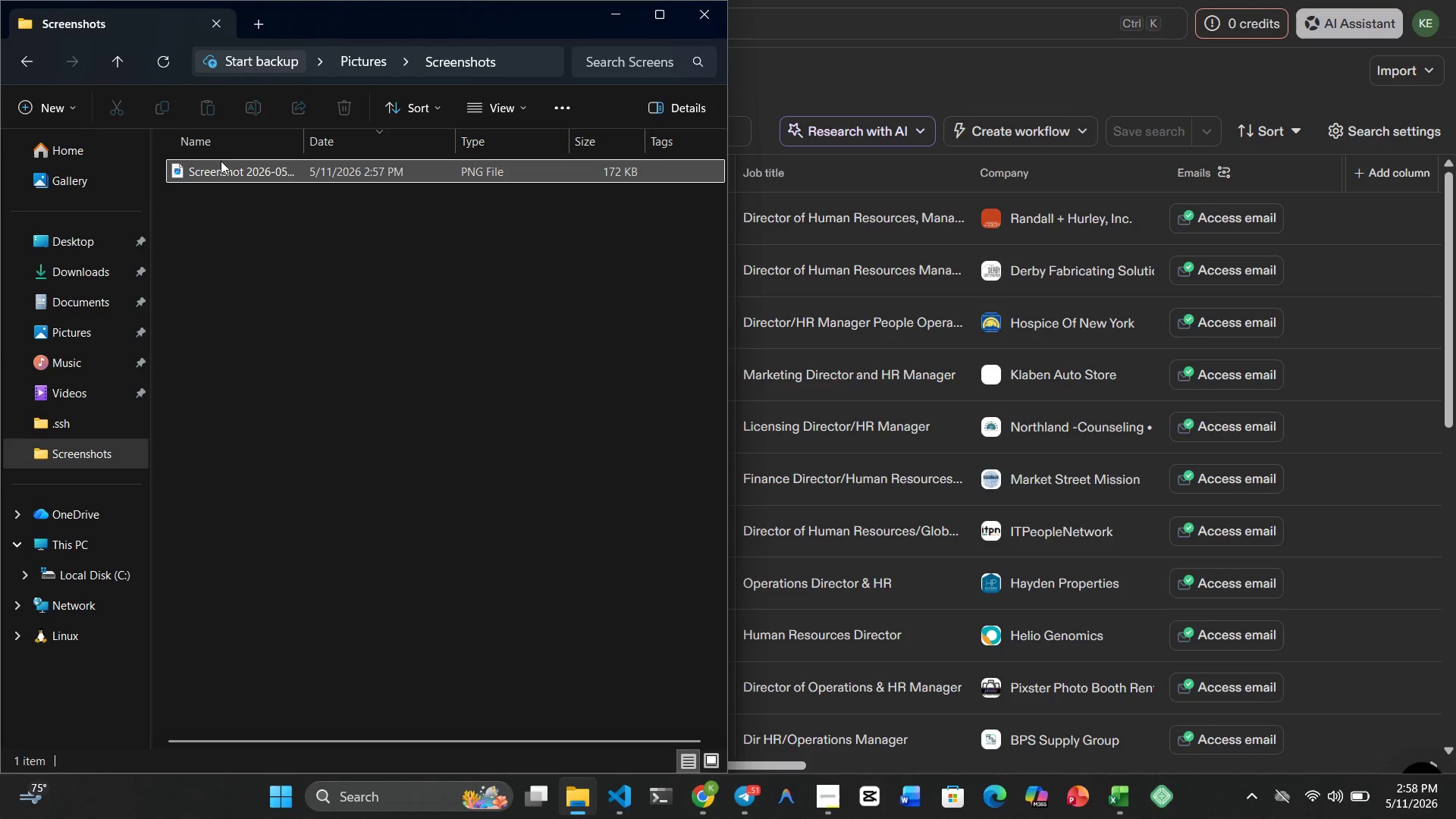 
right_click([221, 161])
 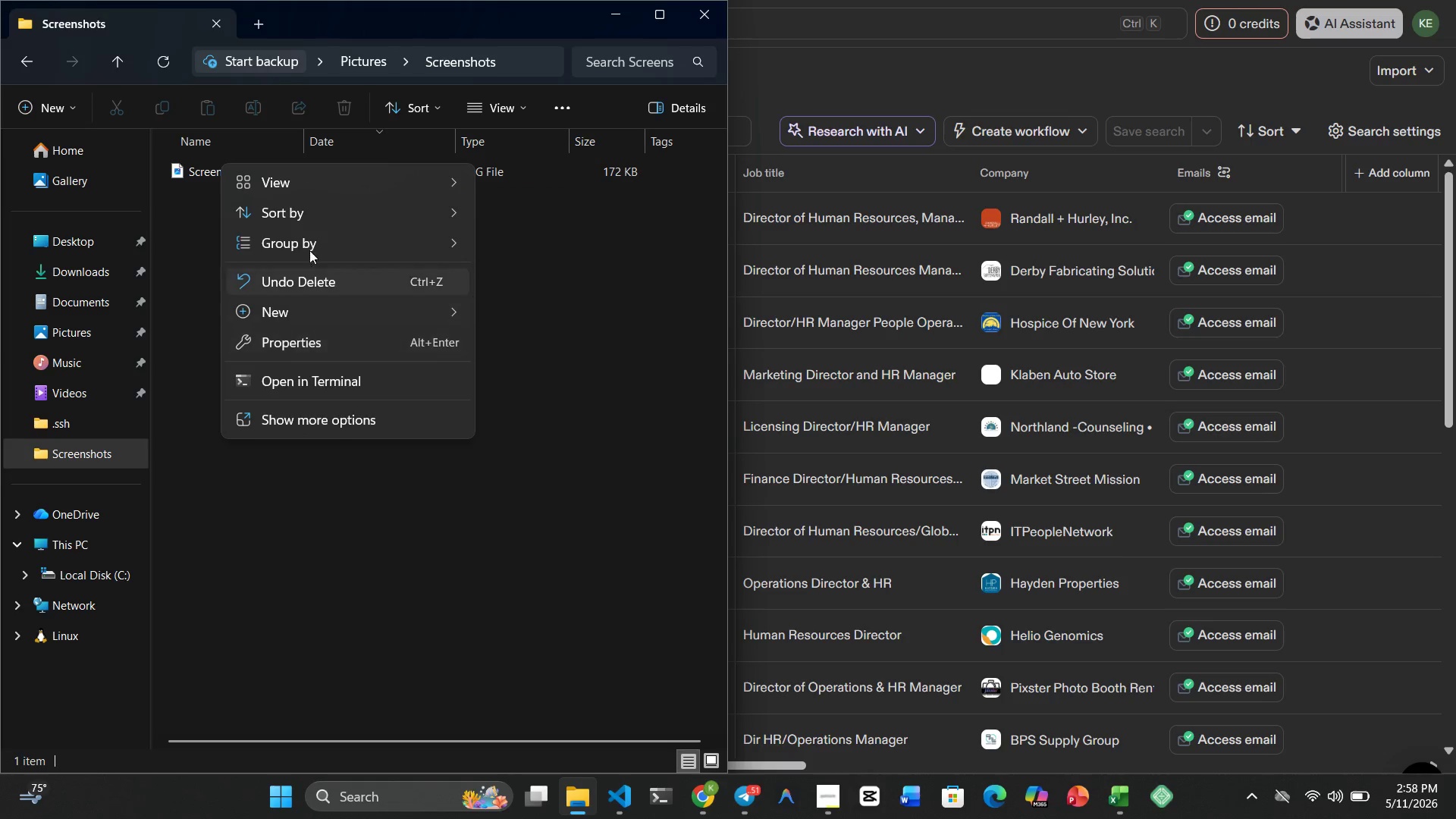 
wait(5.17)
 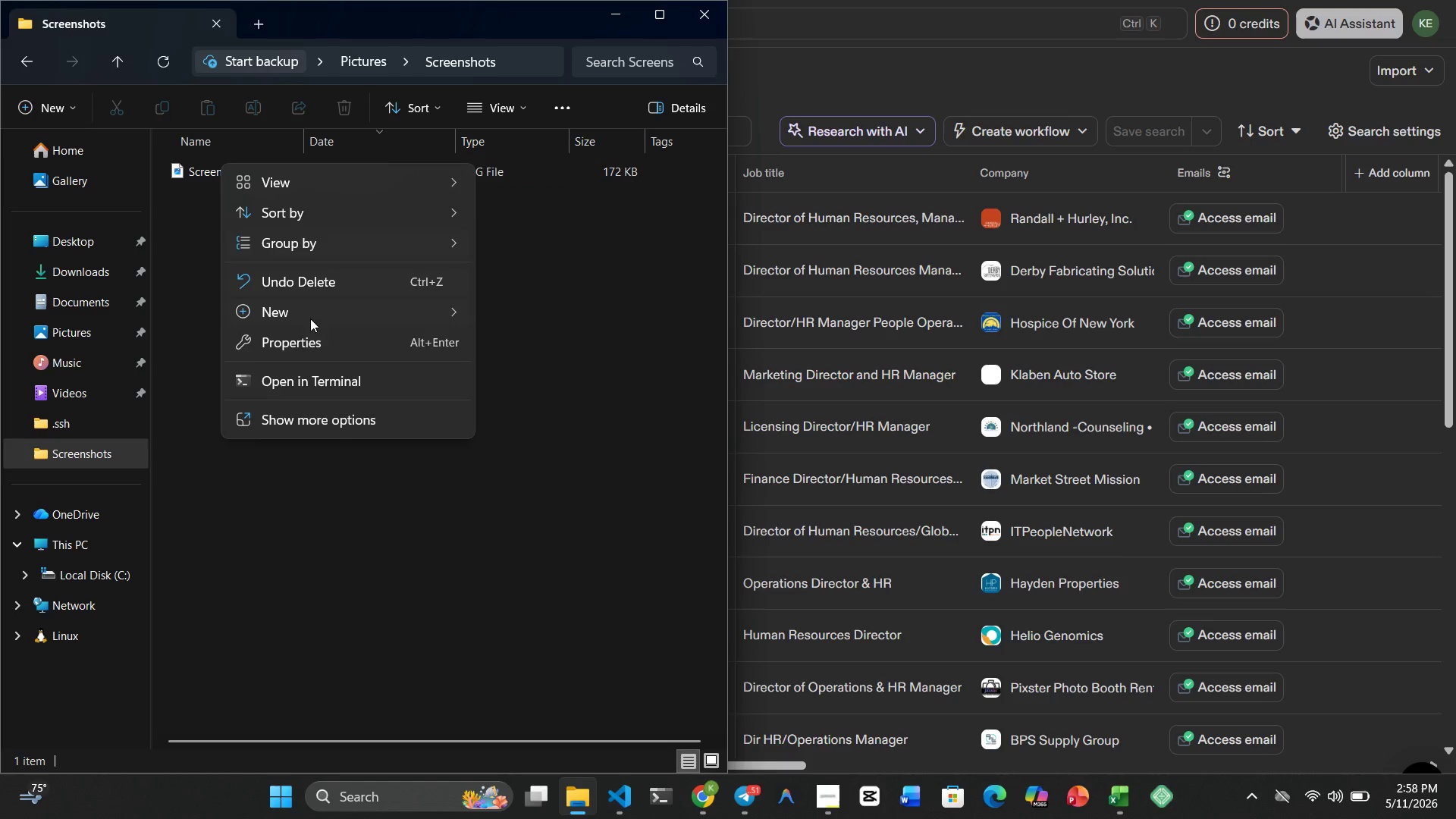 
left_click([556, 332])
 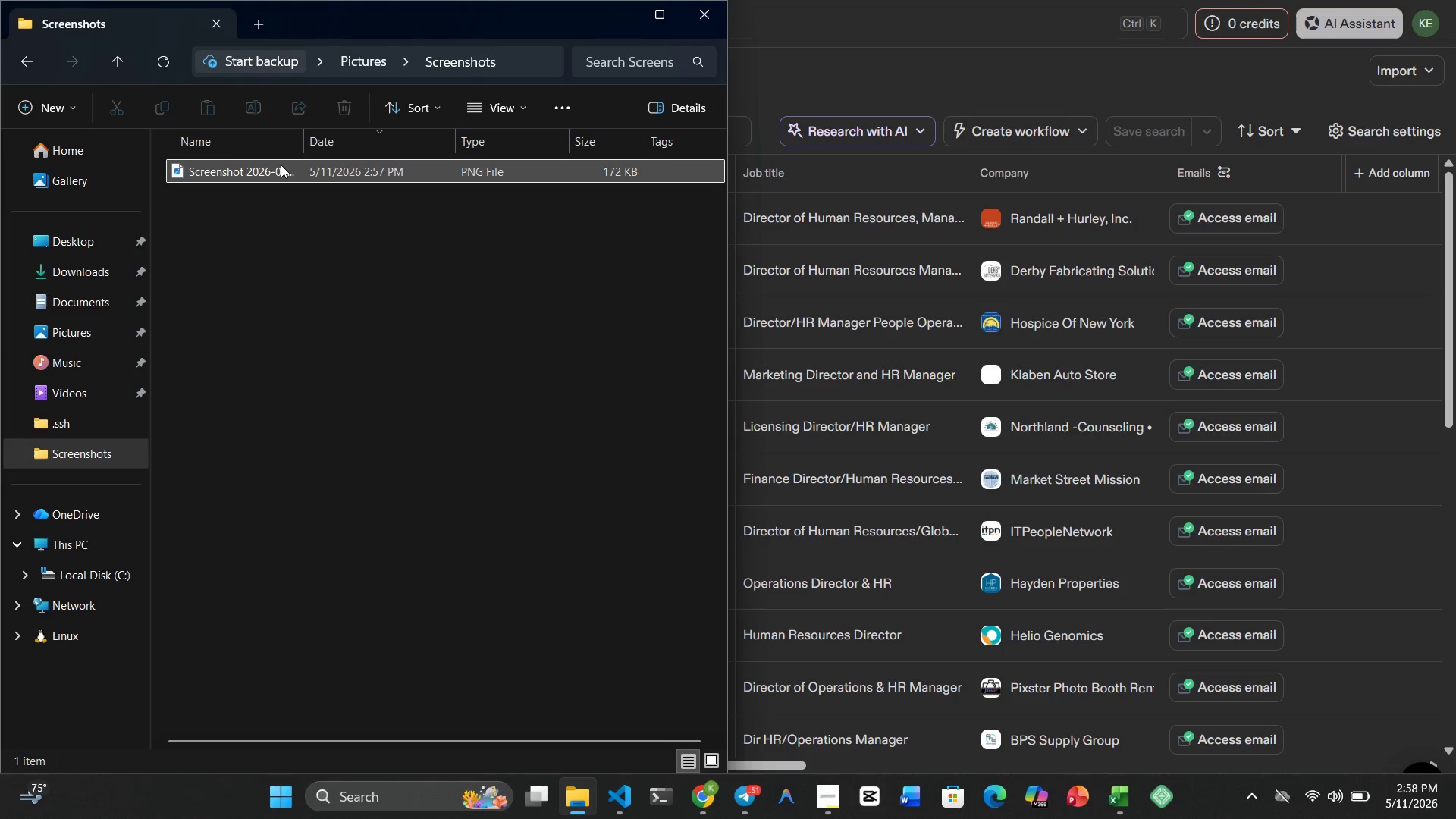 
right_click([279, 165])
 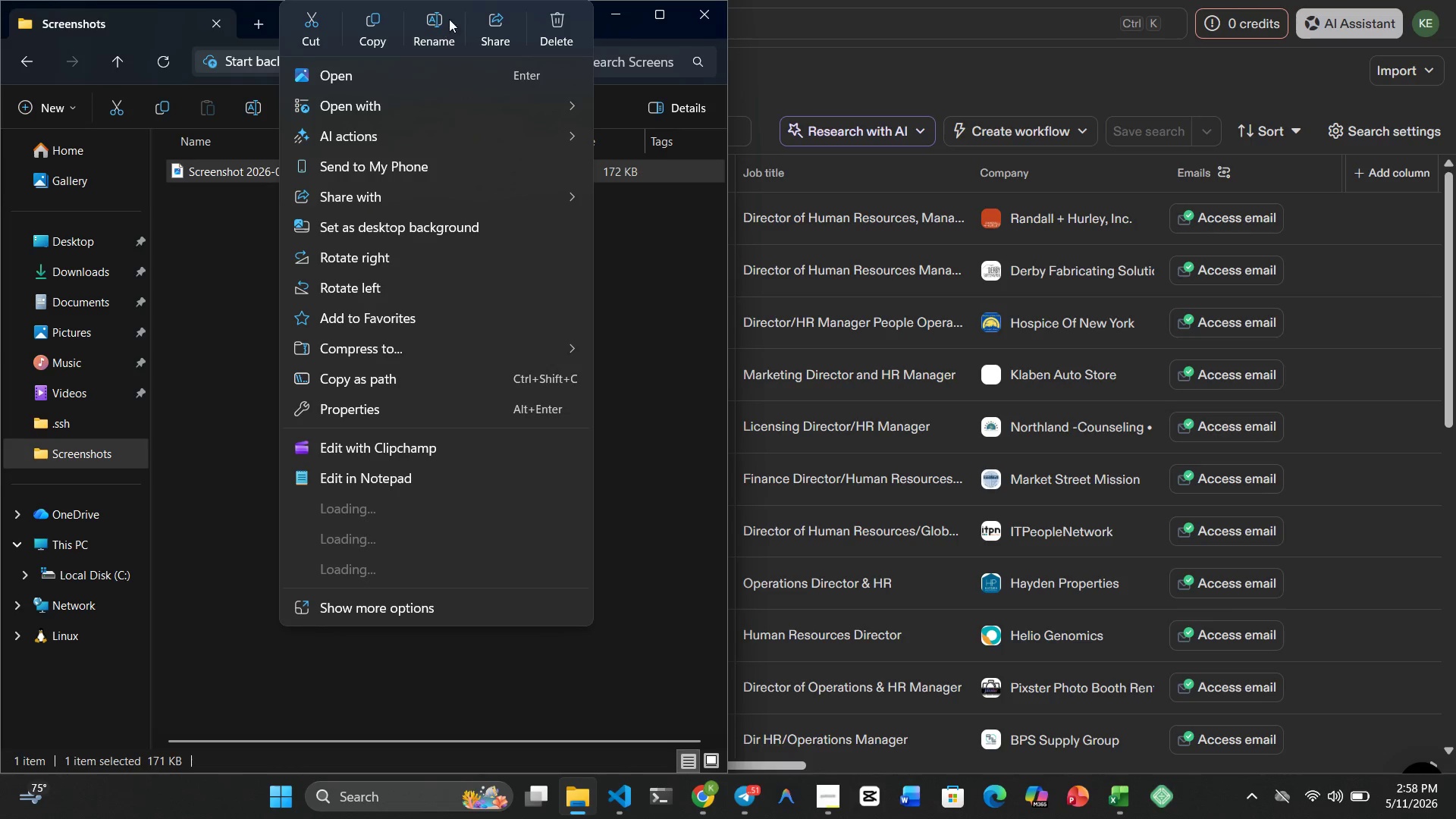 
left_click([425, 37])
 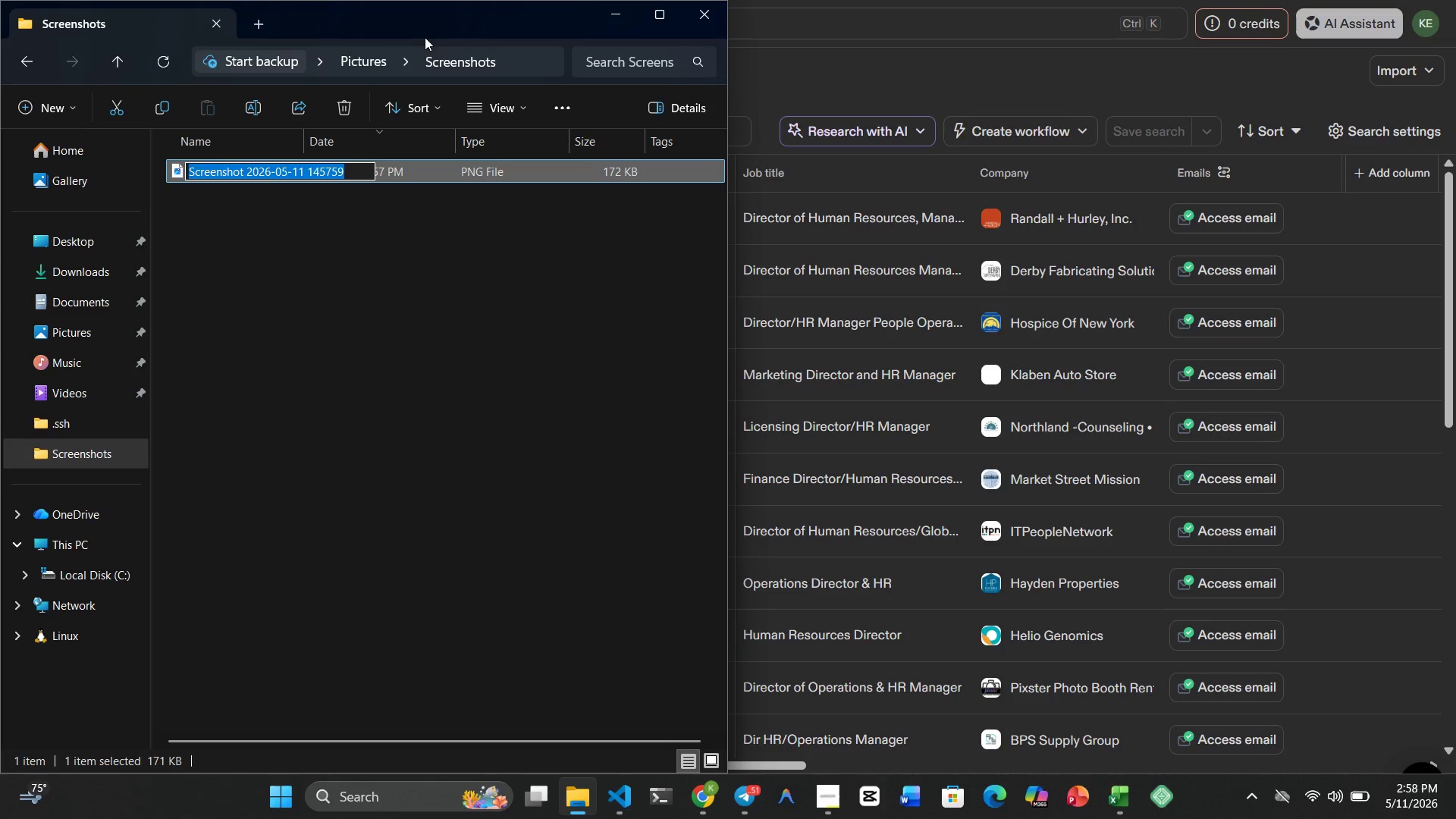 
type(search_resu;t)
key(Backspace)
key(Backspace)
type(lt1)
 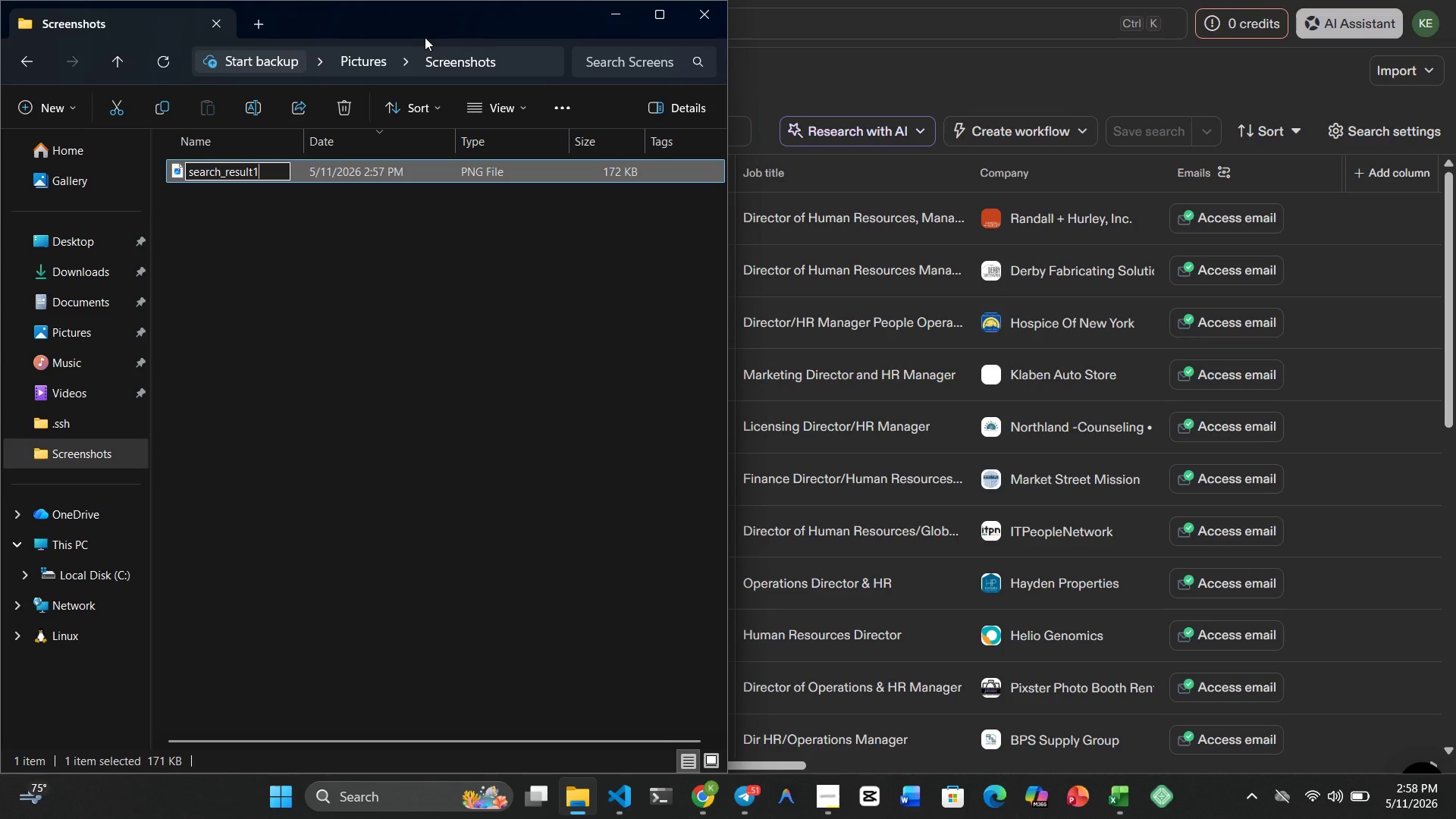 
key(Enter)
 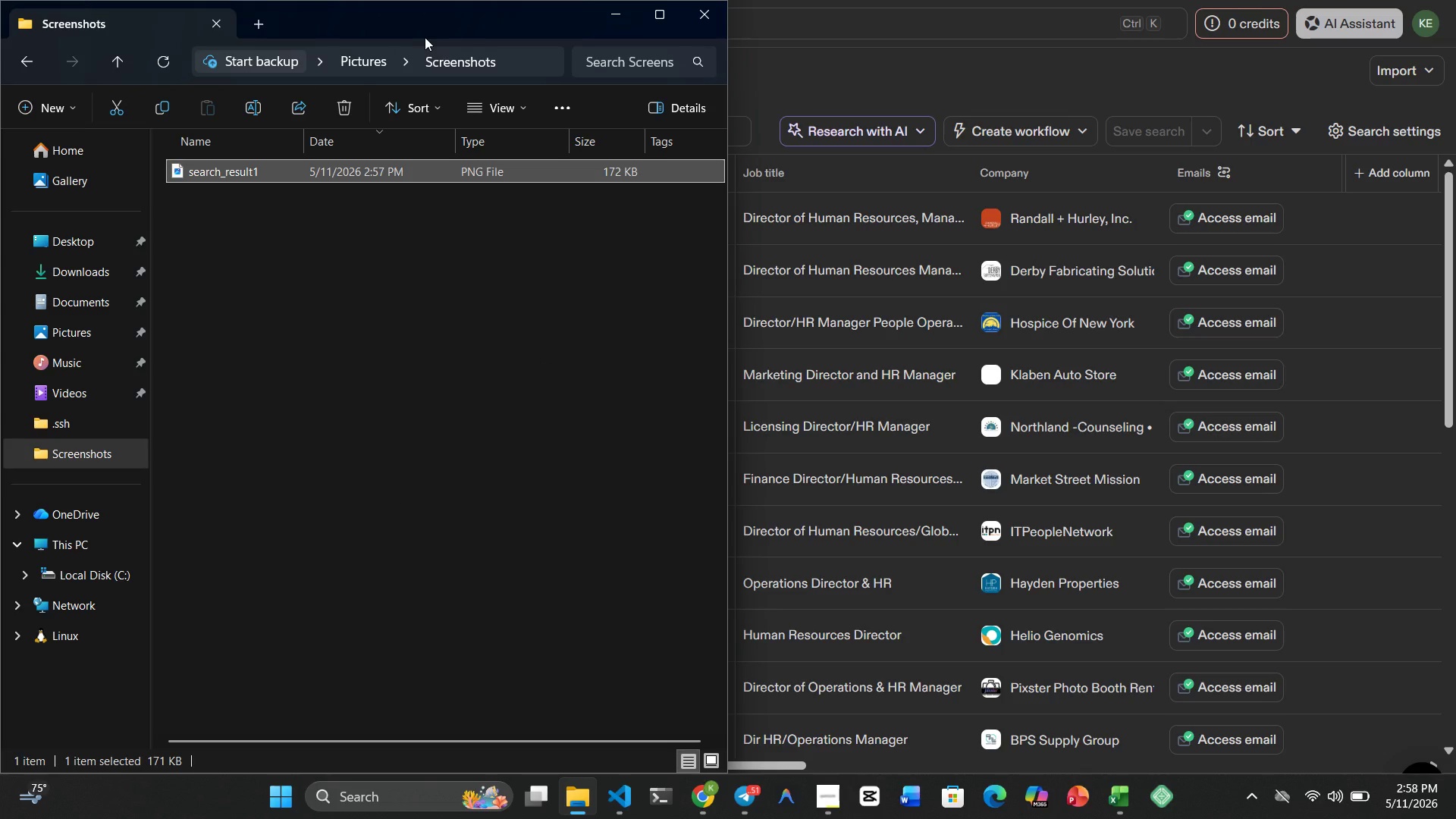 
key(Meta+4)
 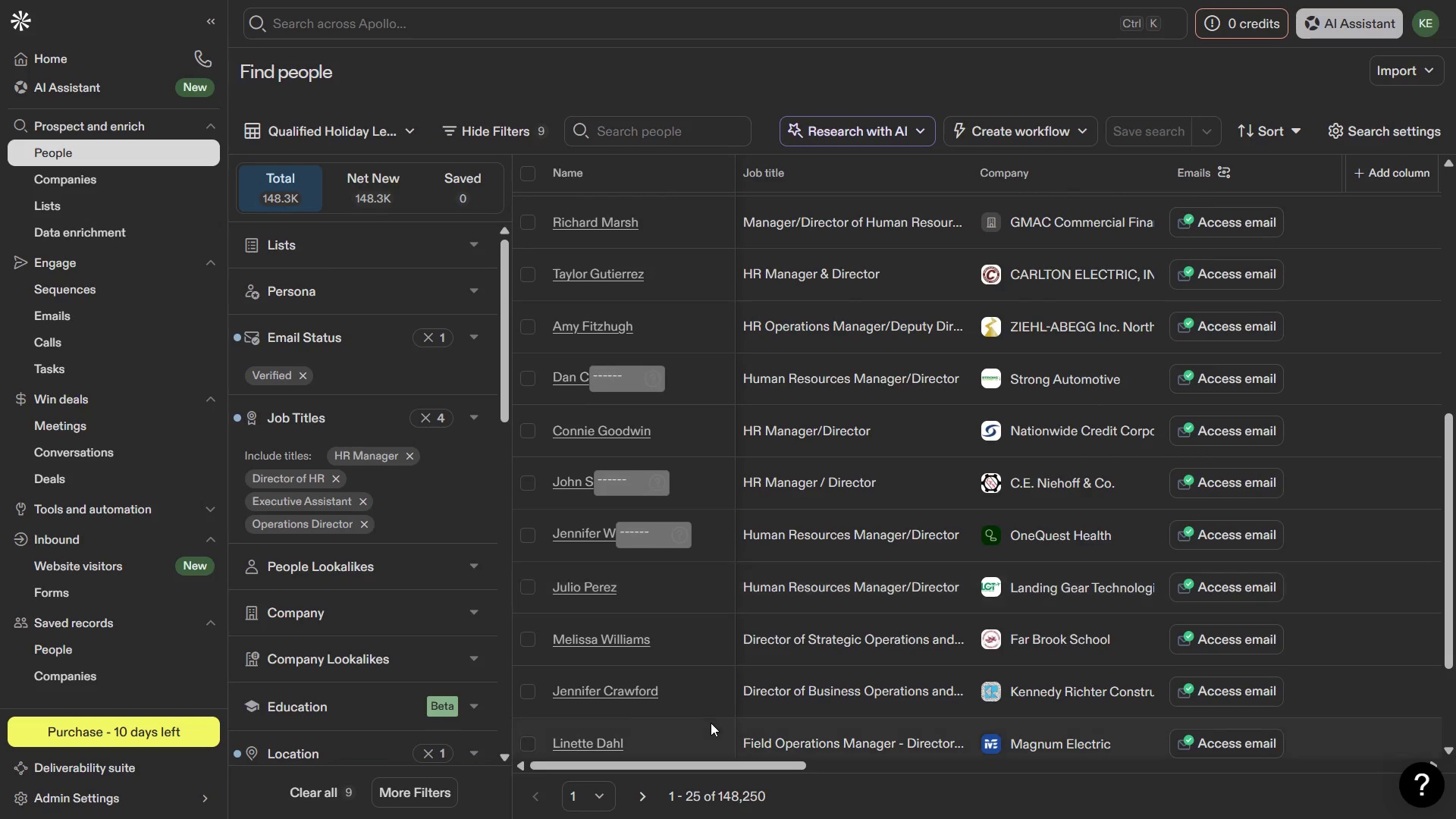 
wait(20.56)
 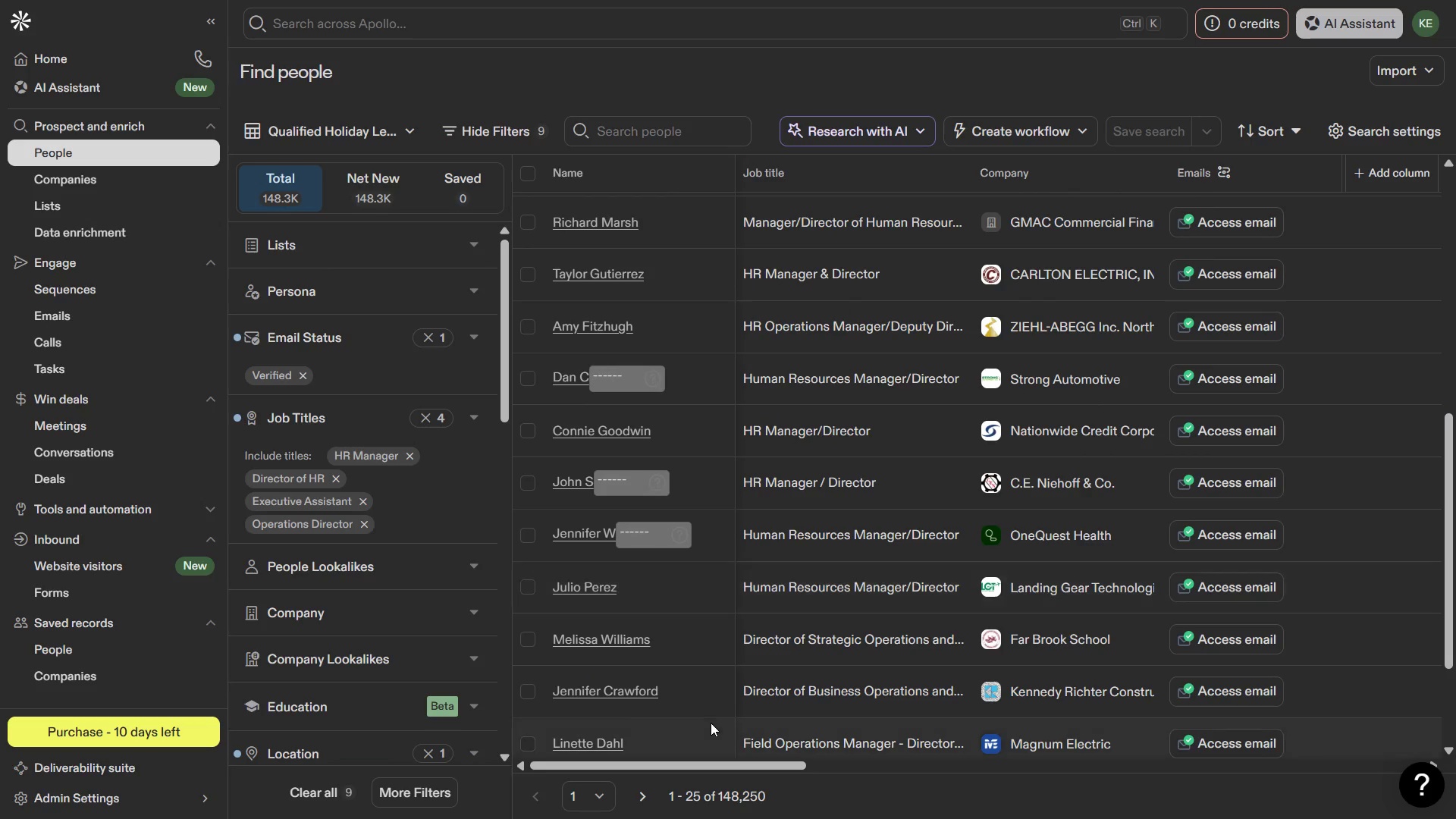 
scroll: coordinate [711, 723], scroll_direction: none, amount: 0.0
 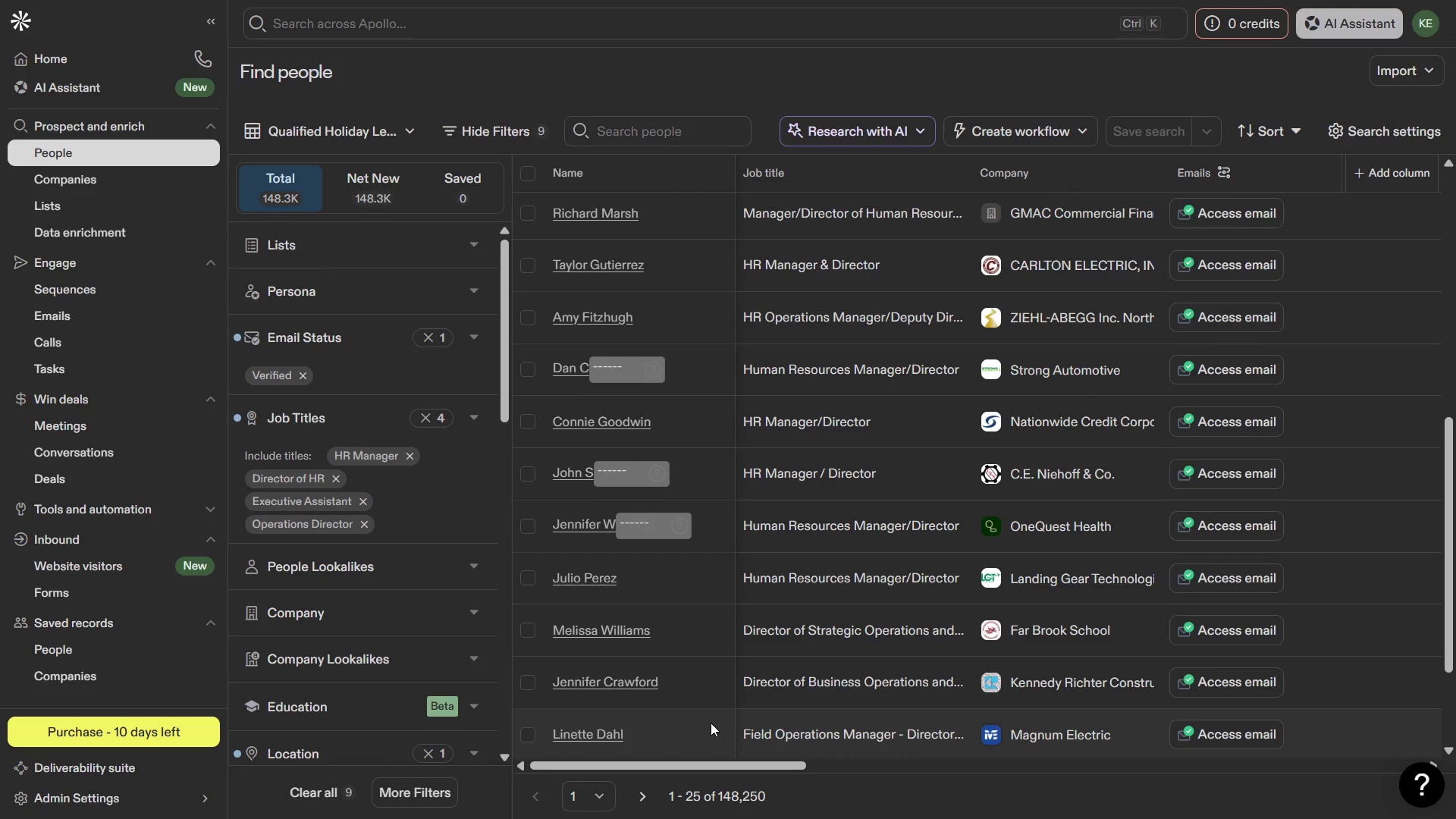 
key(PrintScreen)
 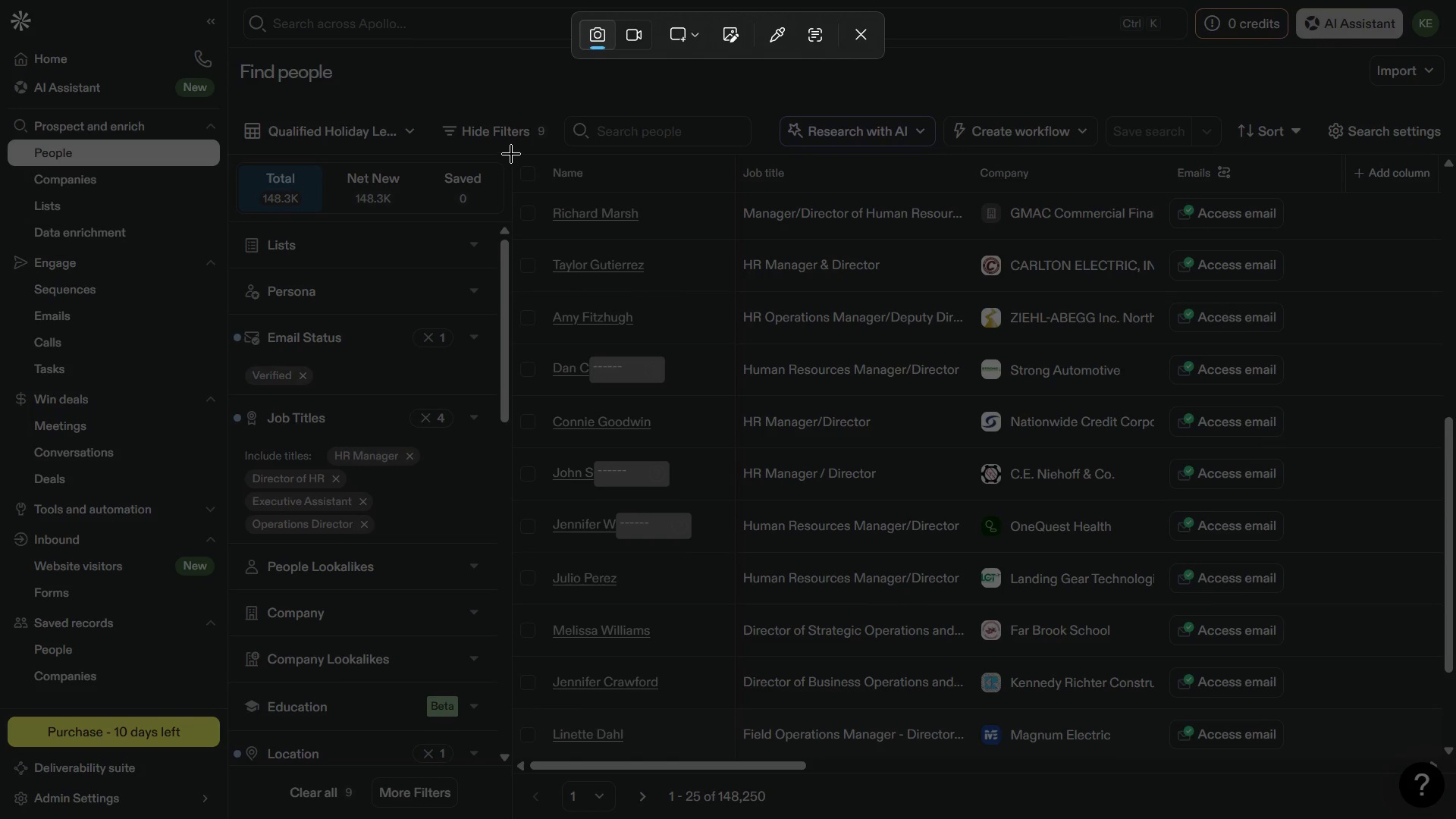 
left_click_drag(start_coordinate=[510, 152], to_coordinate=[1324, 780])
 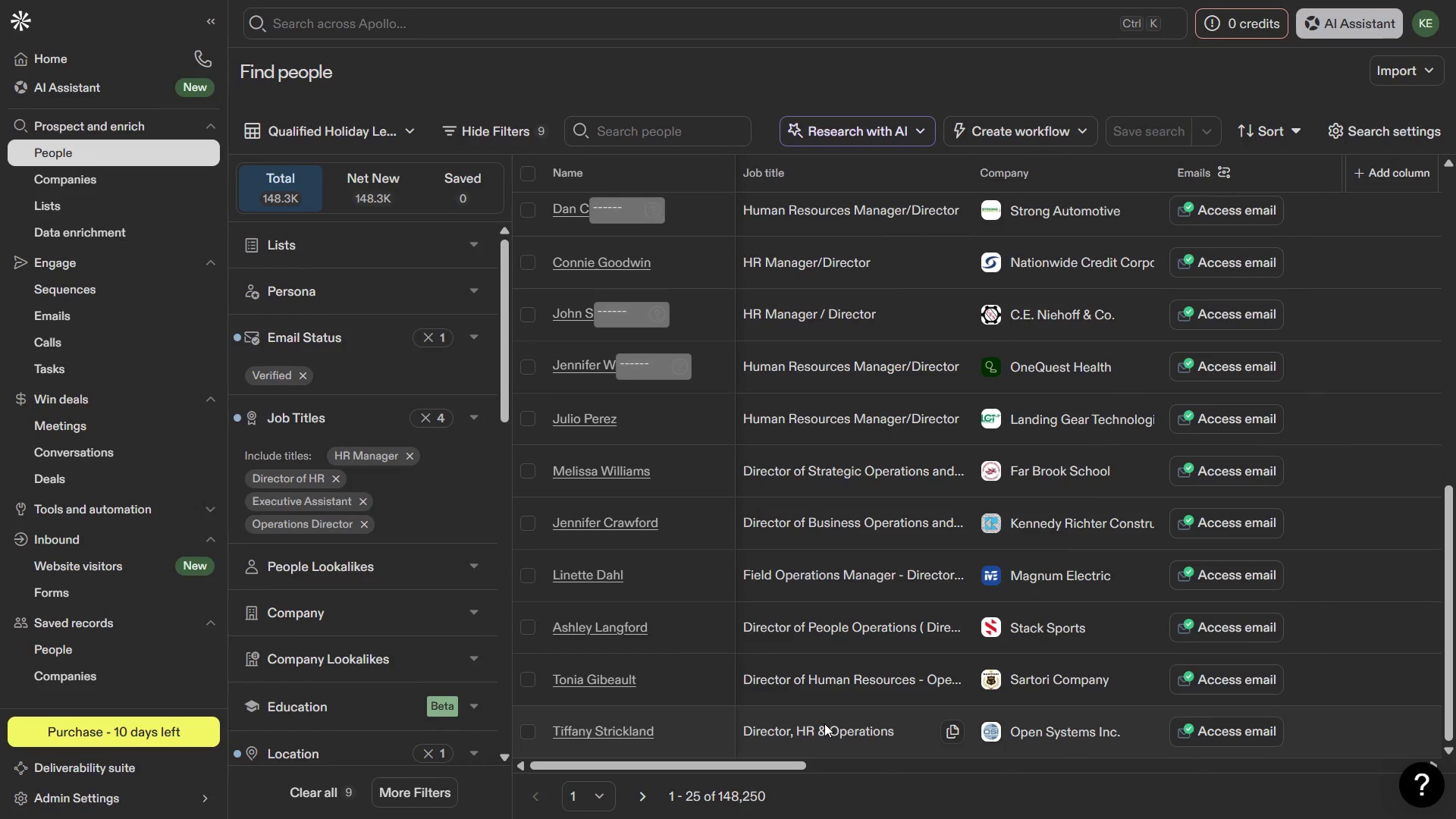 
left_click([642, 799])
 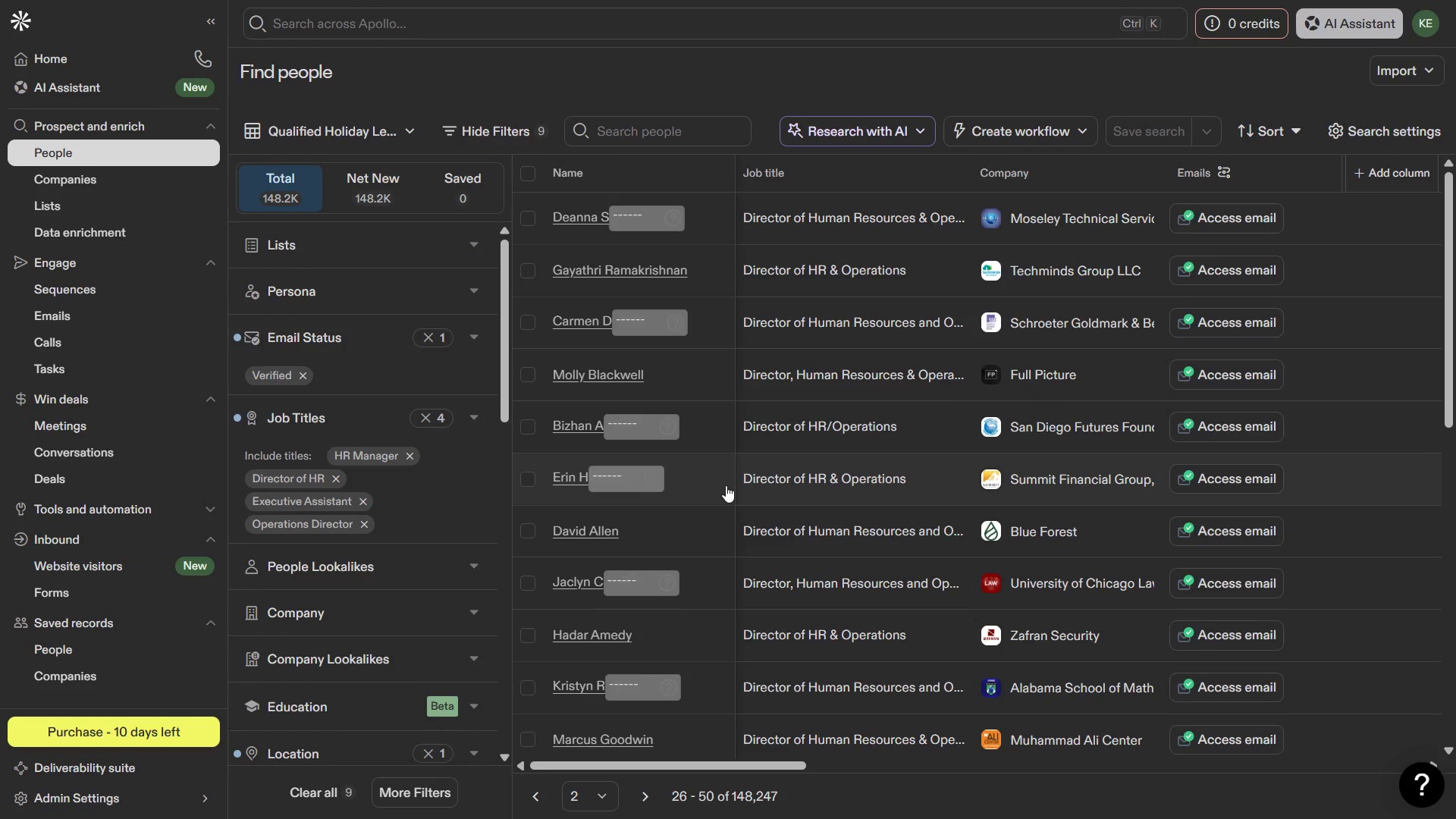 
wait(6.88)
 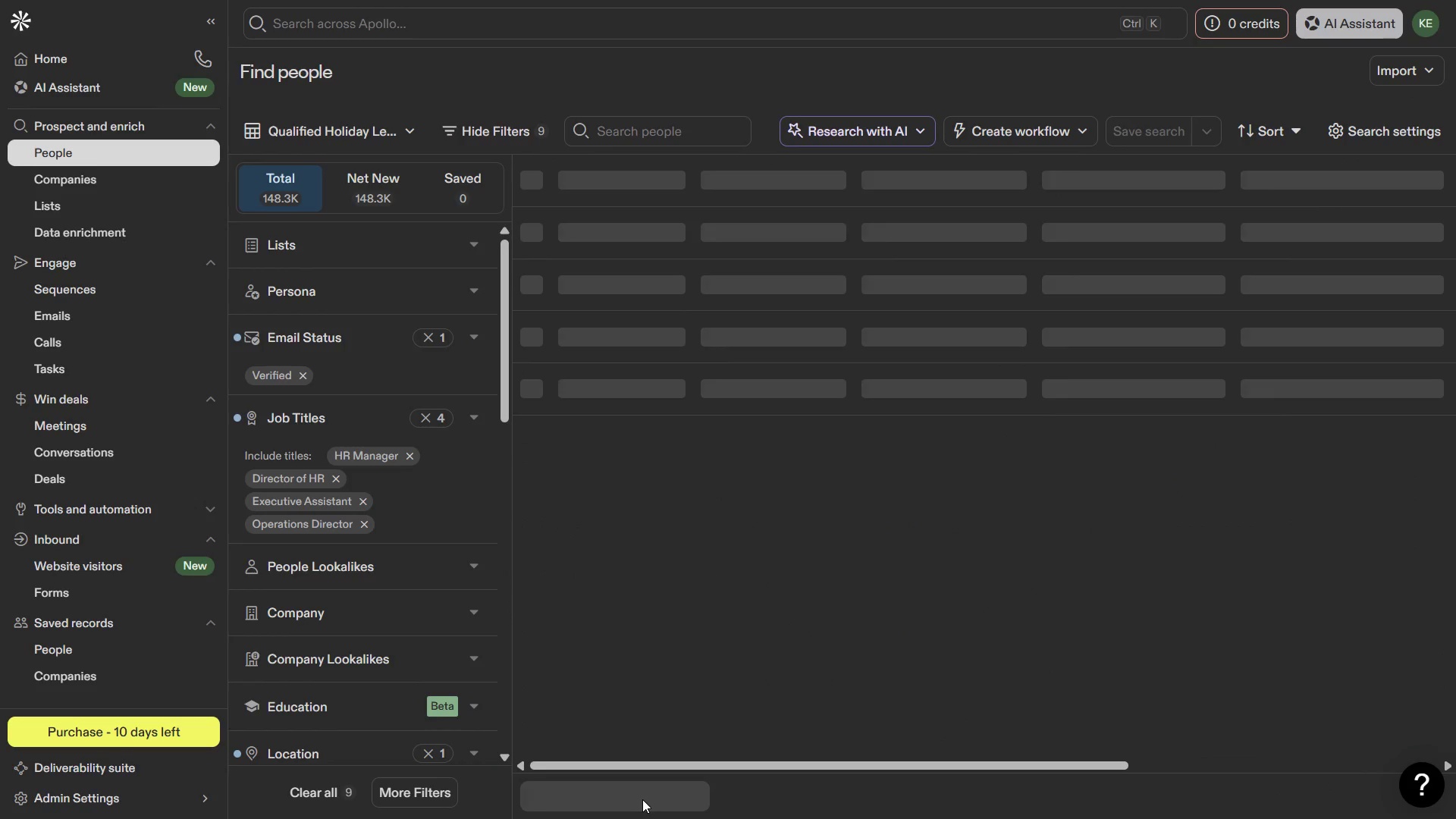 
key(PrintScreen)
 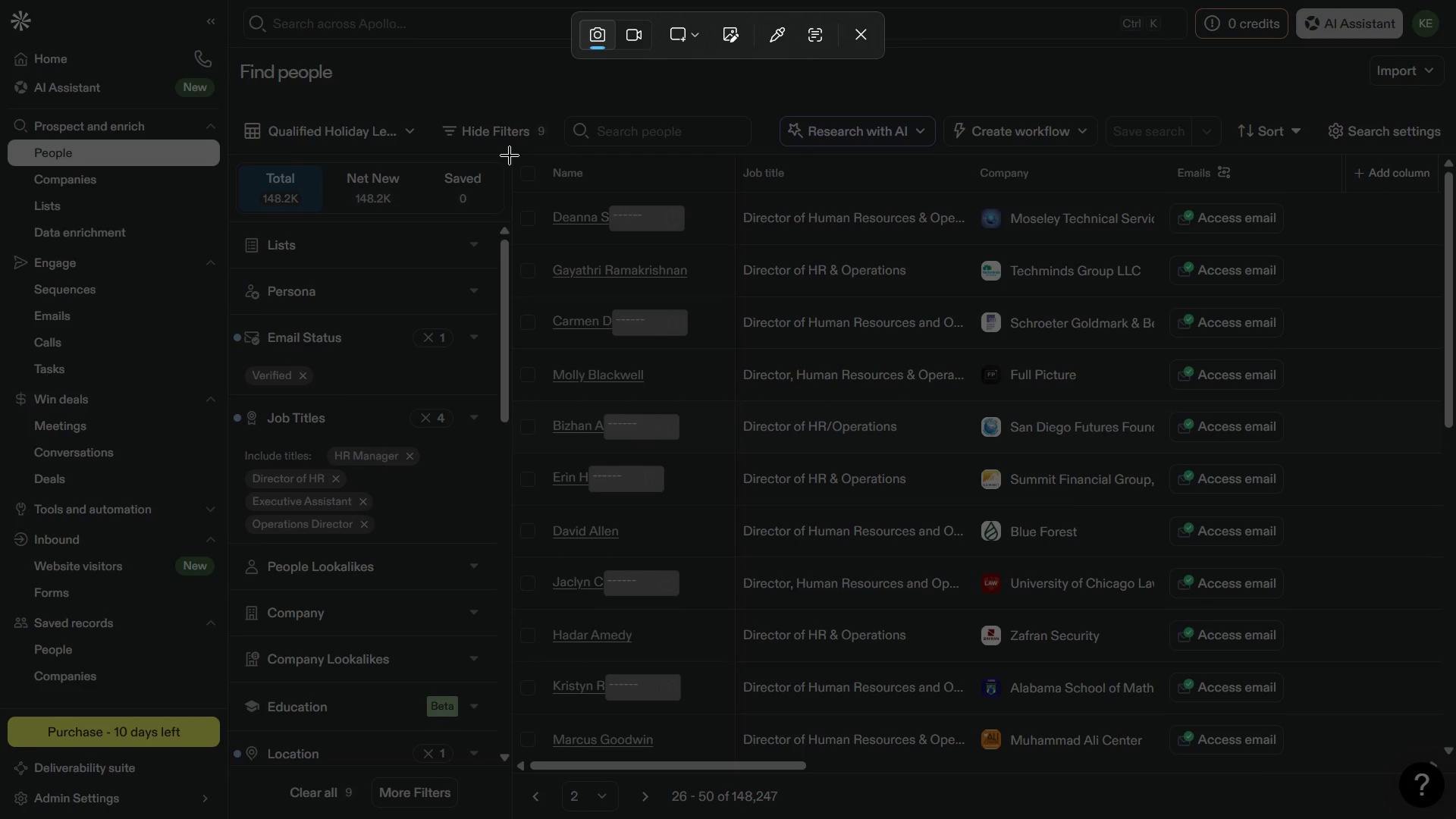 
left_click_drag(start_coordinate=[510, 154], to_coordinate=[1317, 783])
 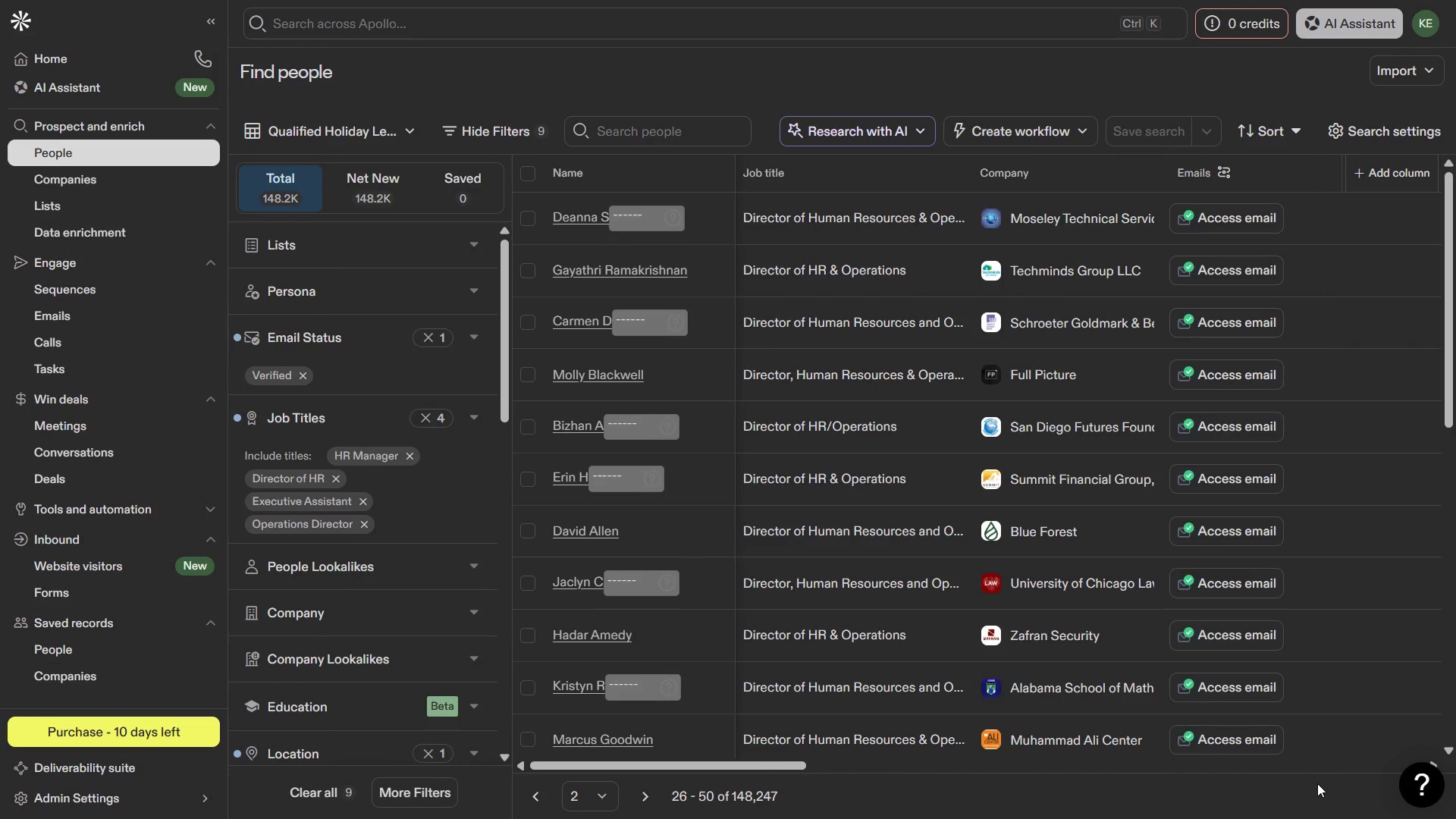 
key(Meta+MetaLeft)
 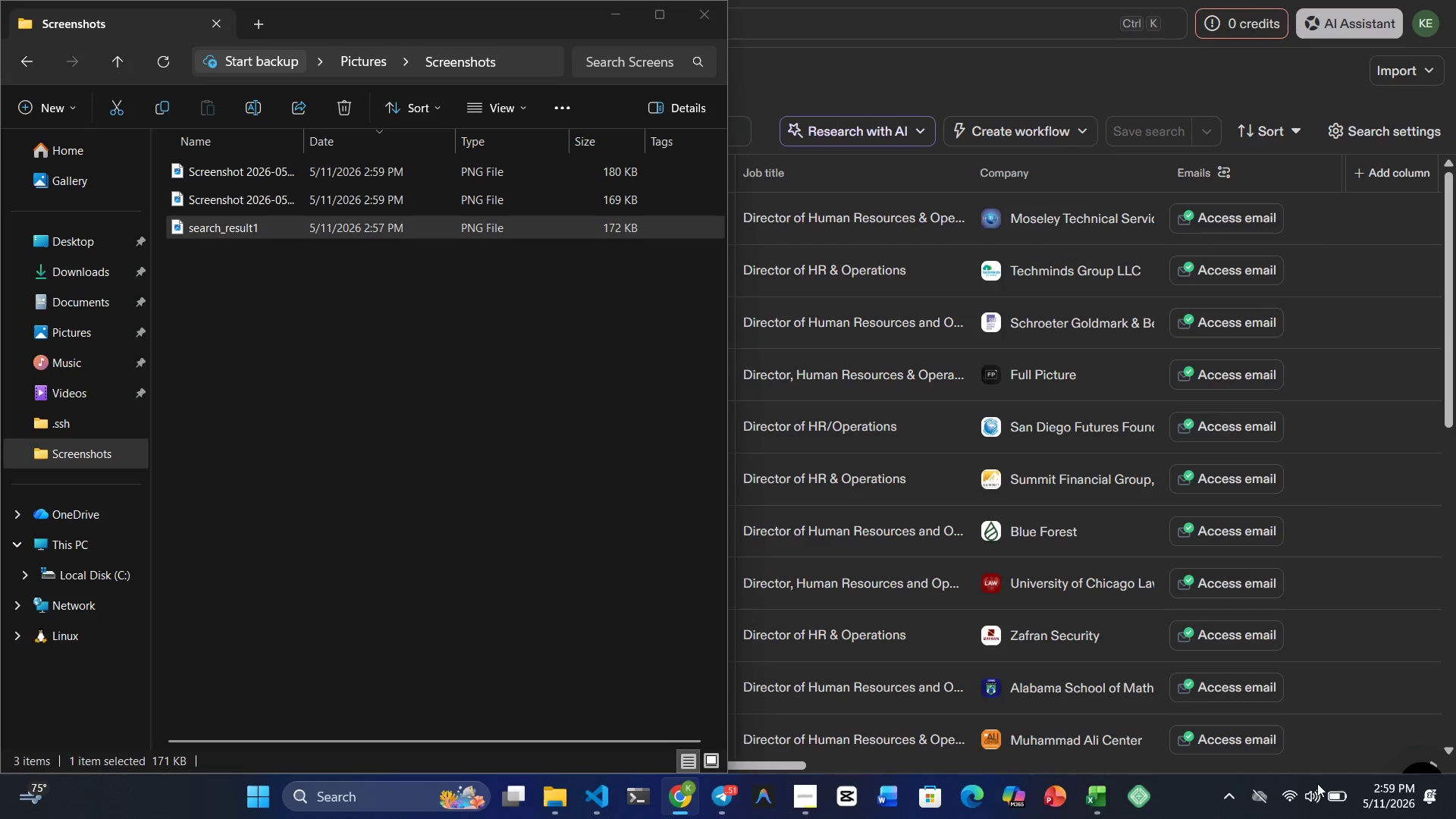 
key(Meta+1)
 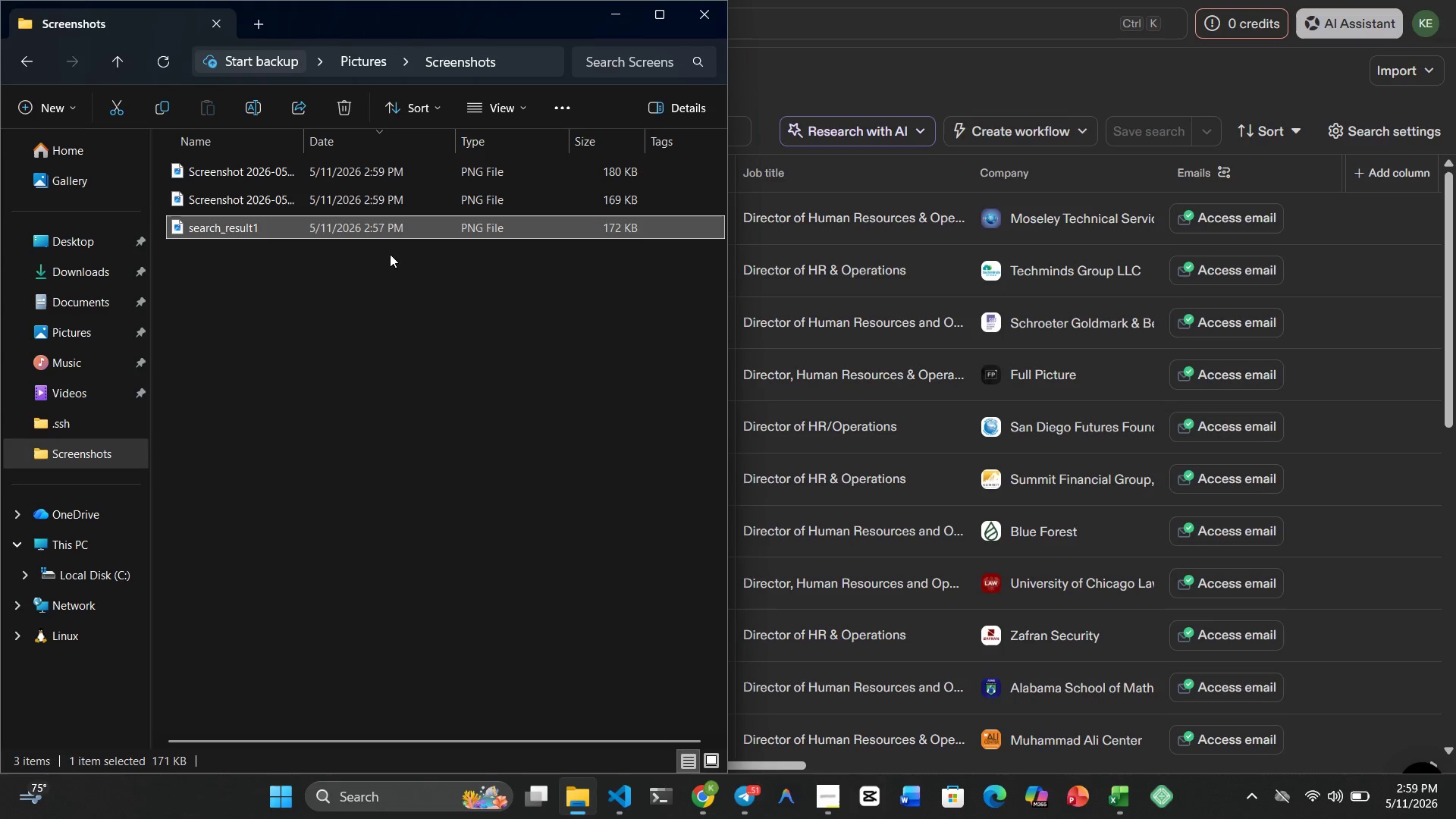 
wait(6.39)
 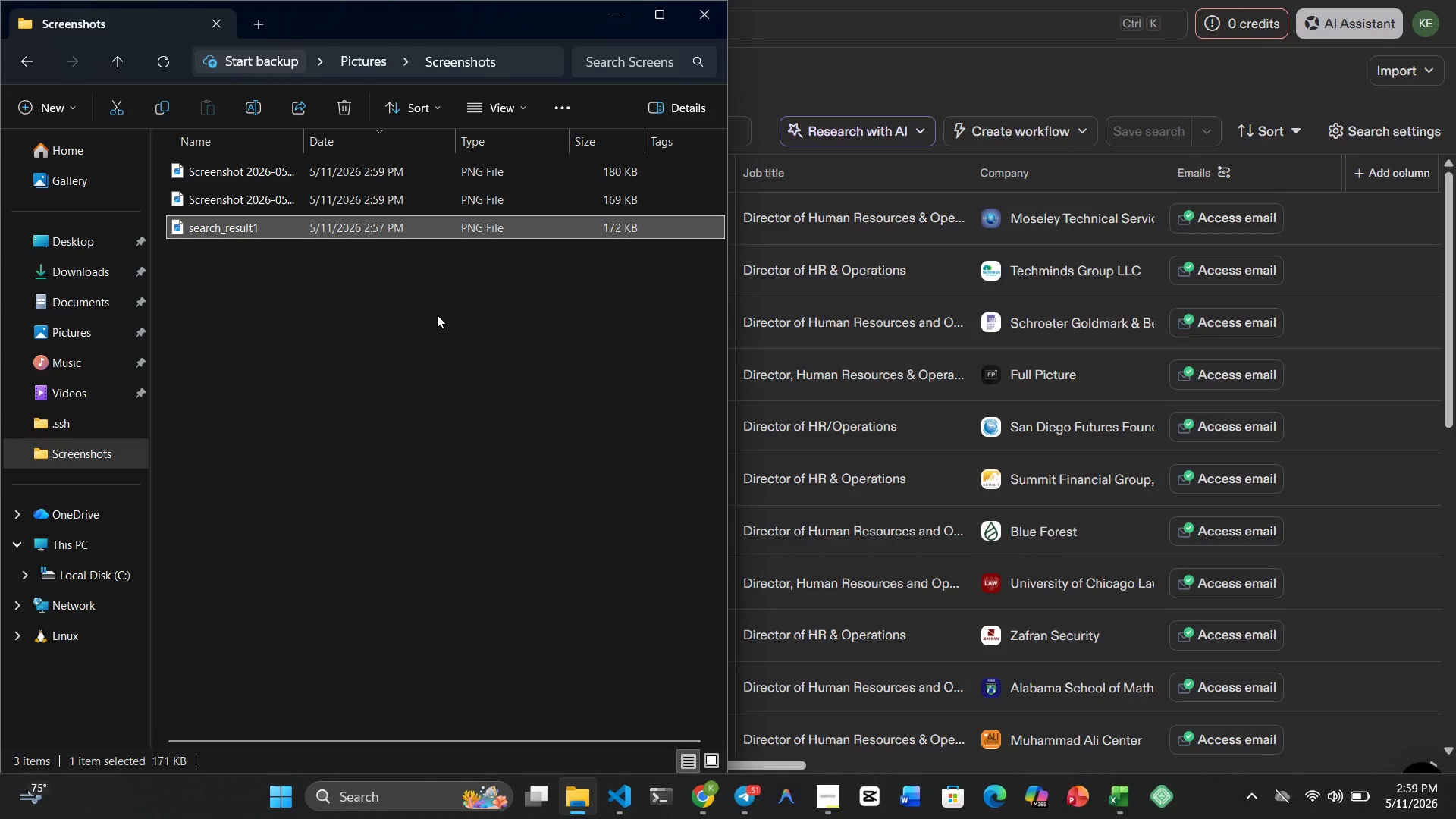 
double_click([353, 201])
 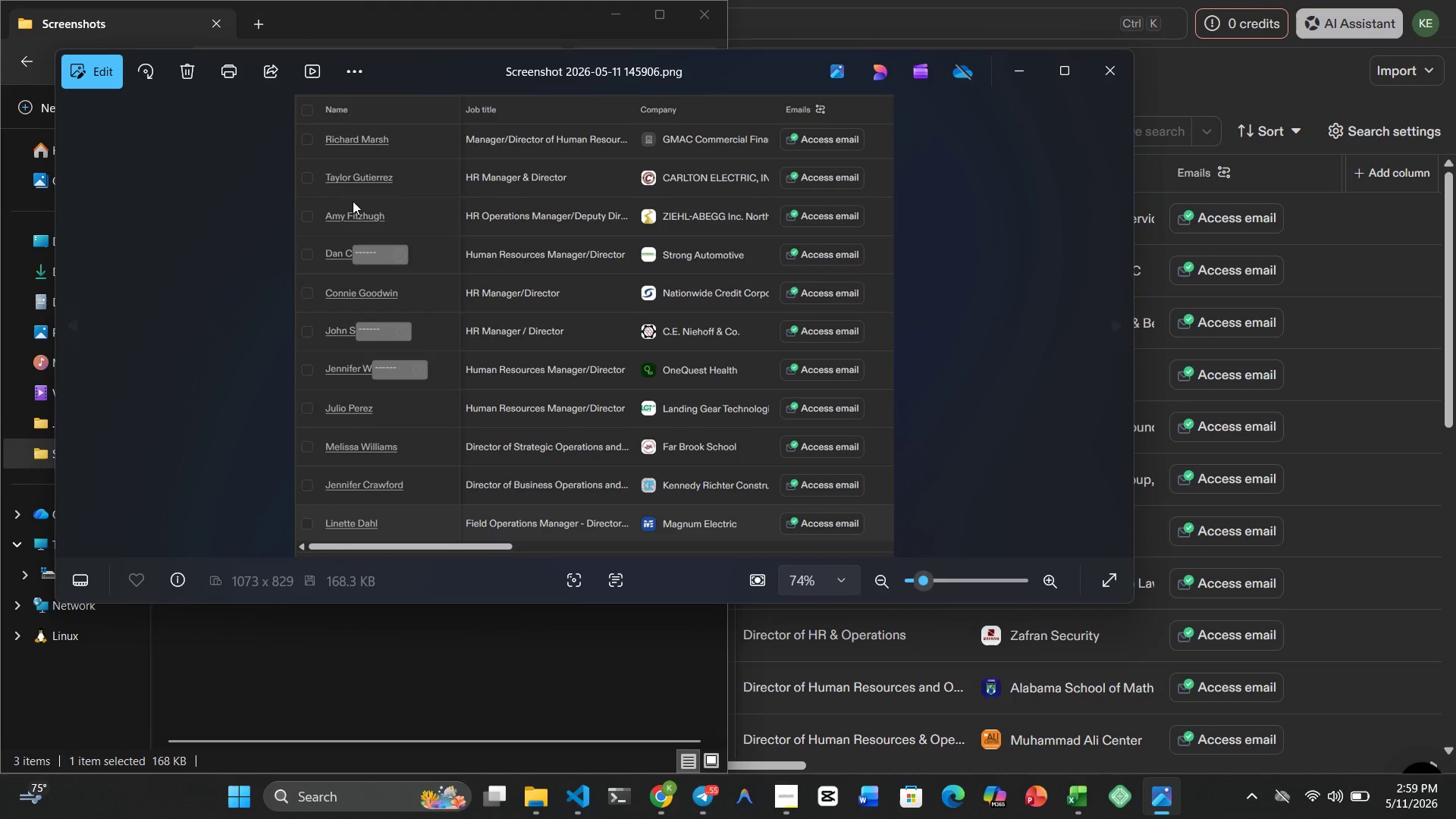 
wait(7.16)
 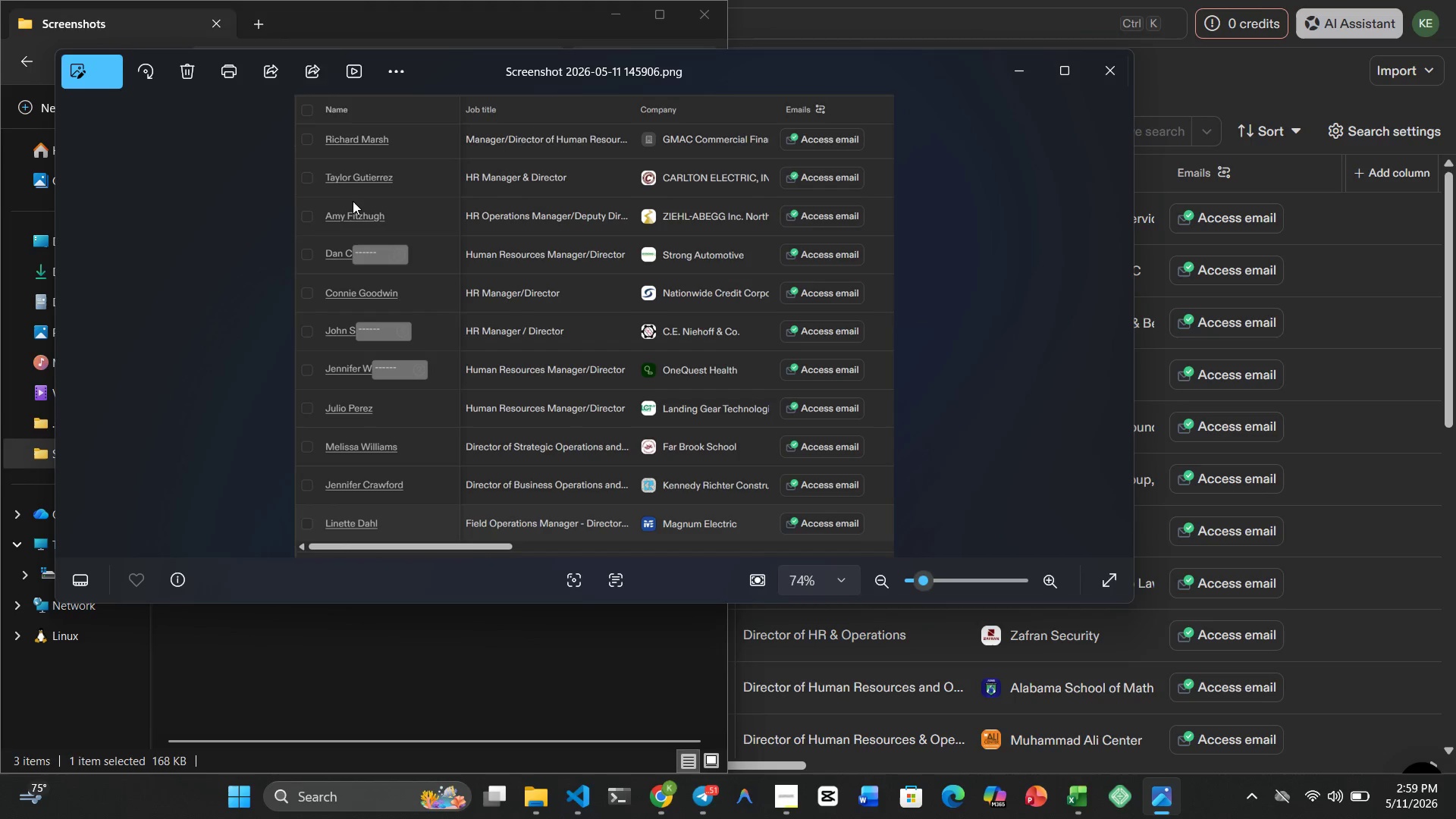 
left_click([1122, 70])
 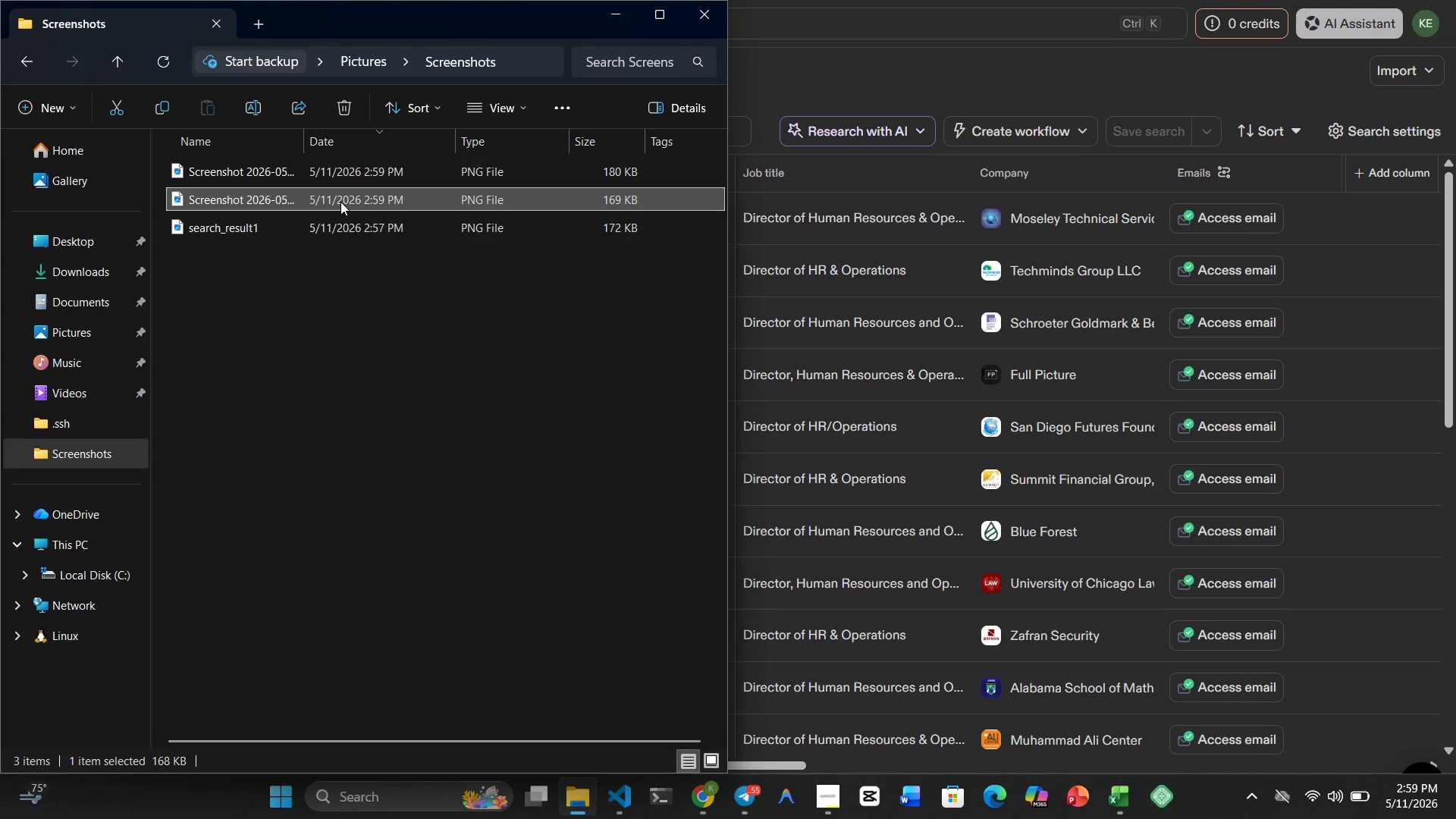 
right_click([340, 201])
 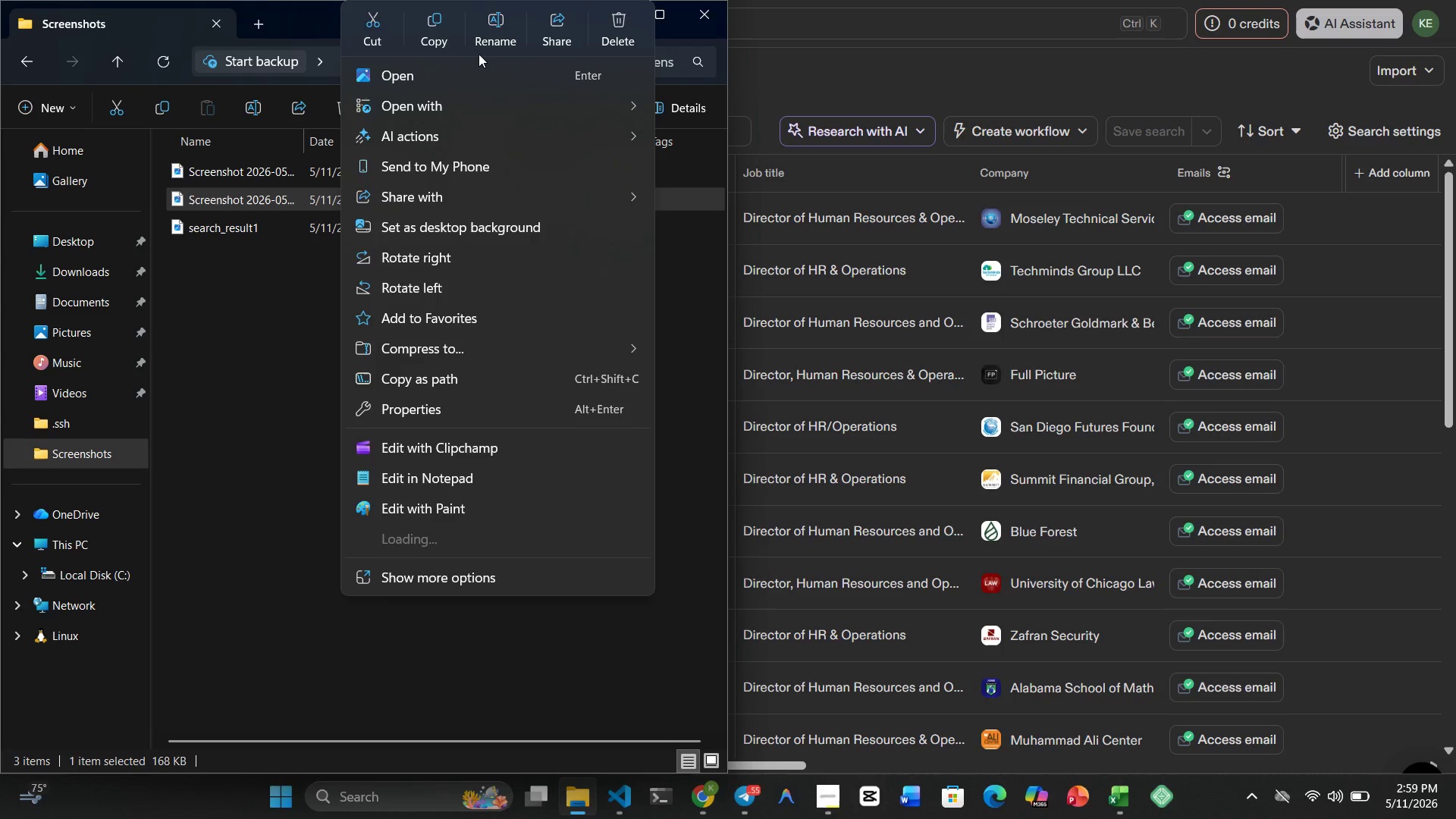 
left_click([489, 32])
 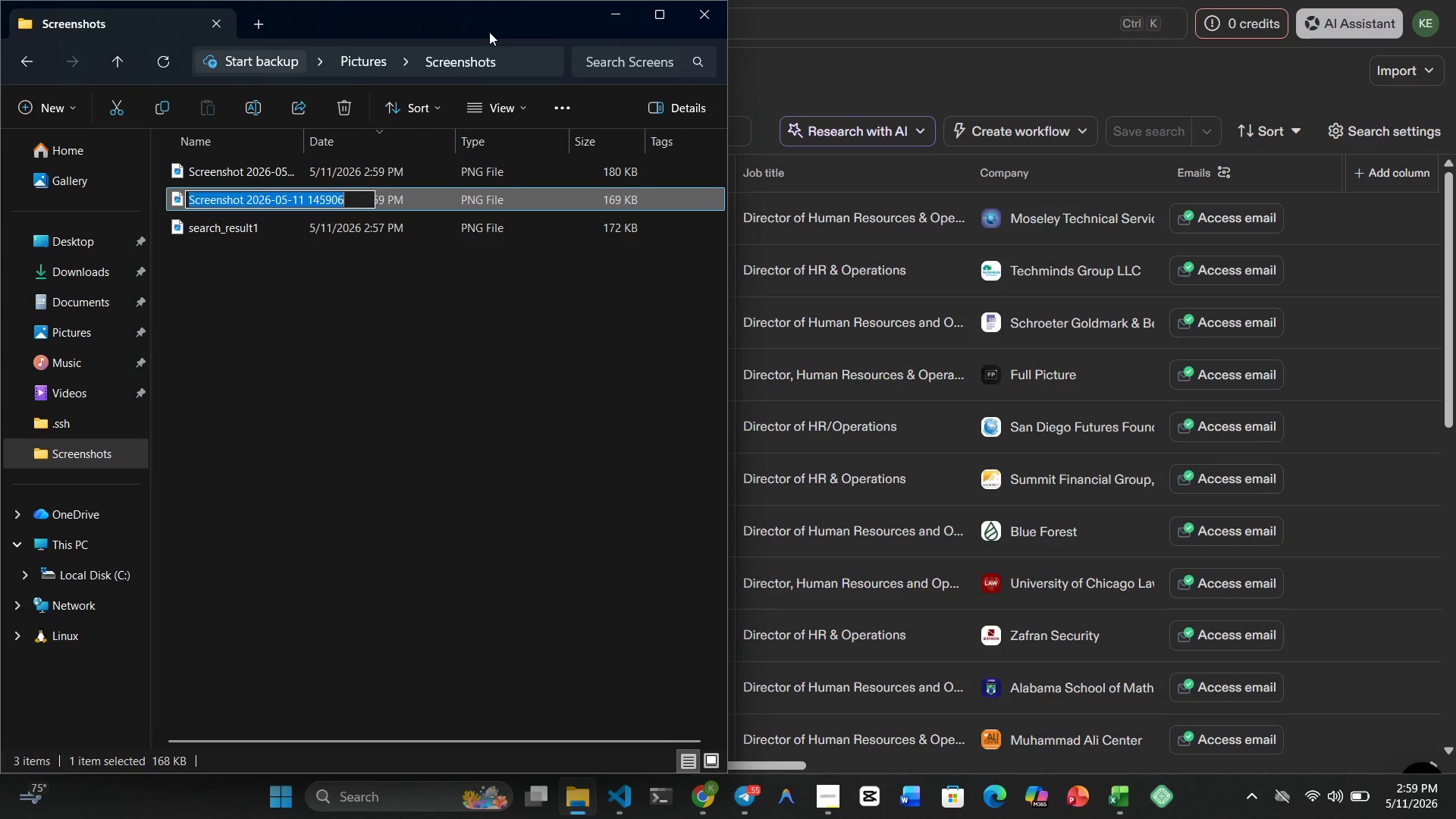 
wait(6.67)
 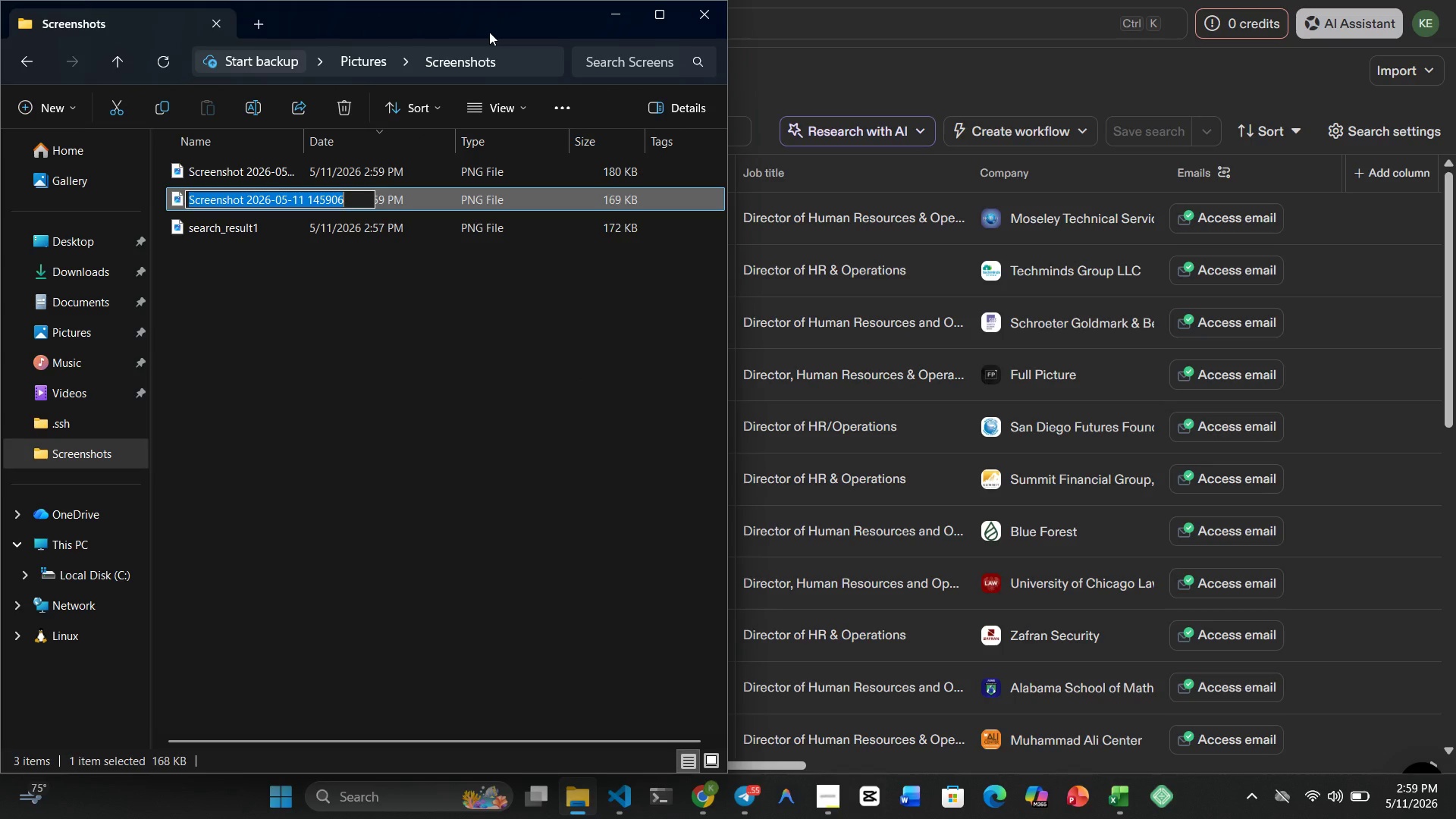 
type(search_result2)
 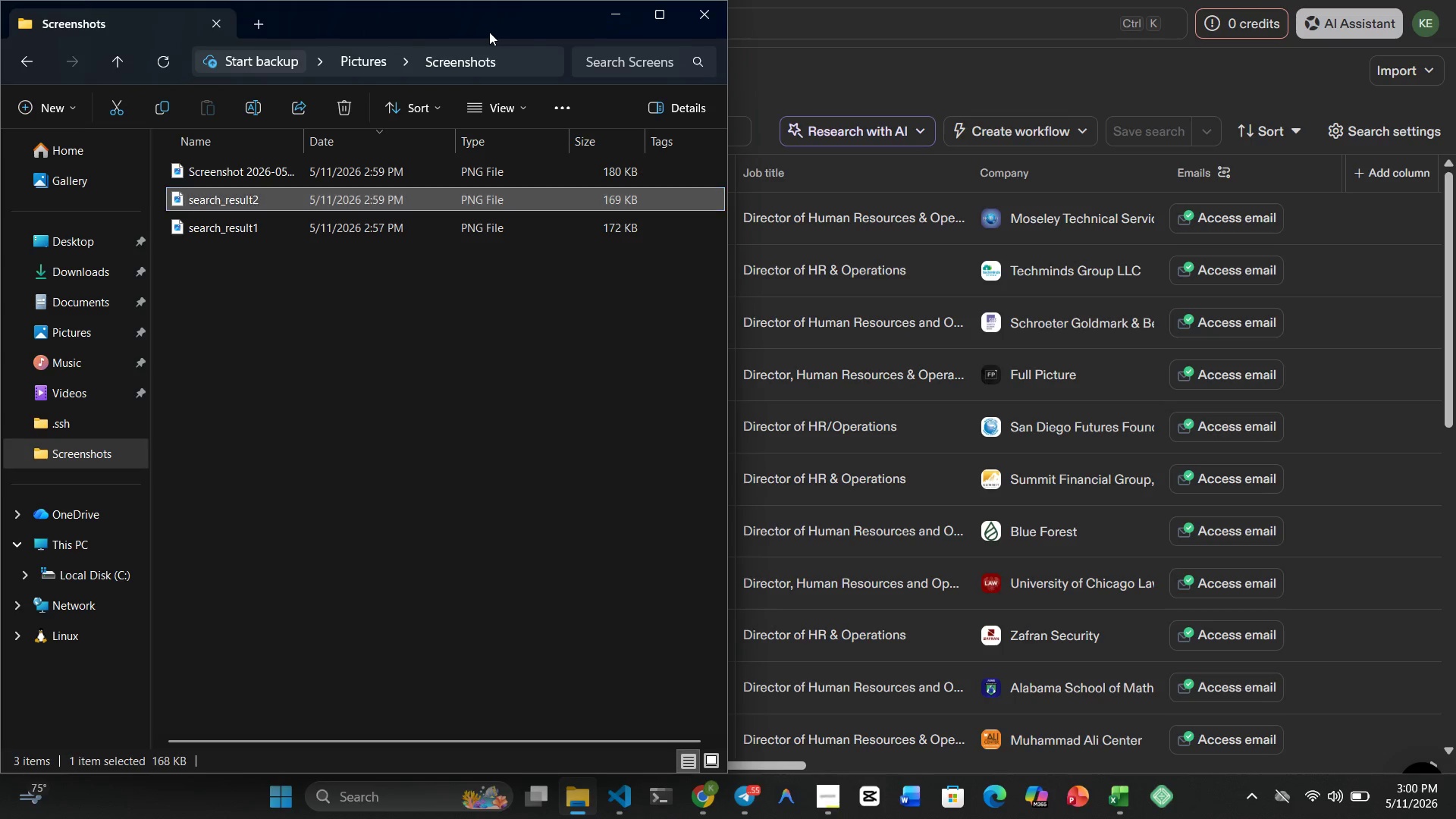 
 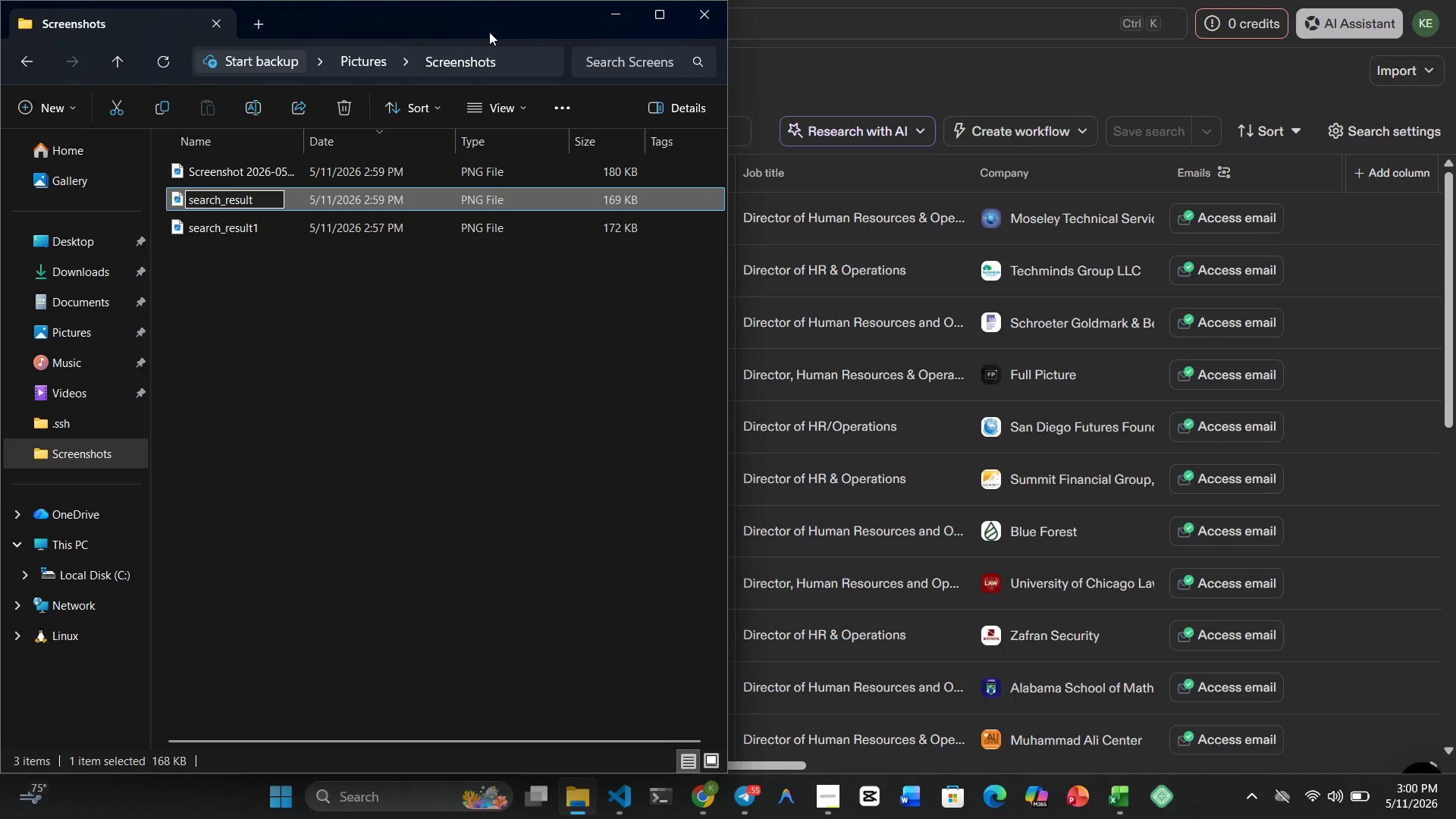 
key(Enter)
 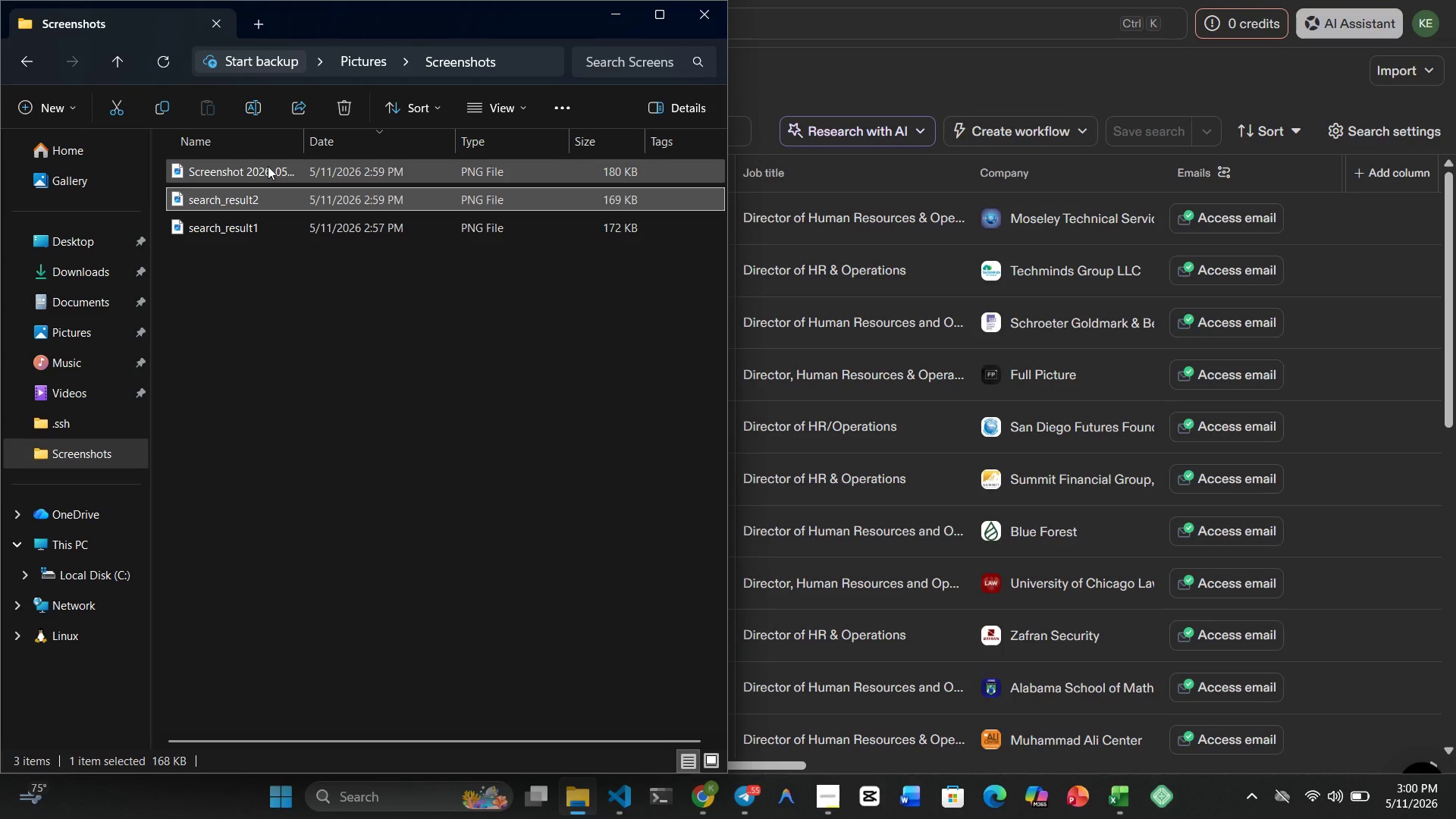 
right_click([268, 166])
 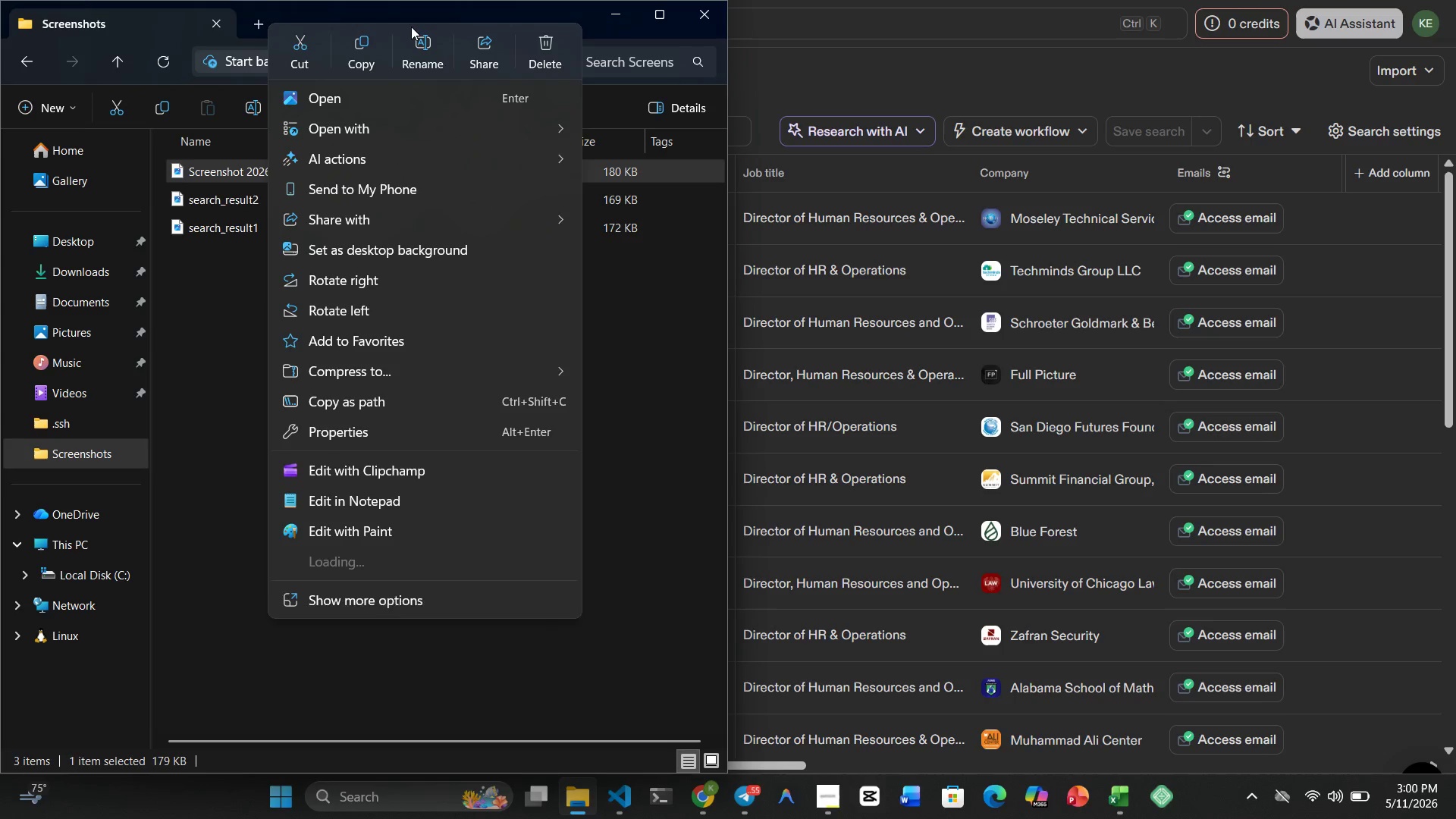 
left_click([419, 42])
 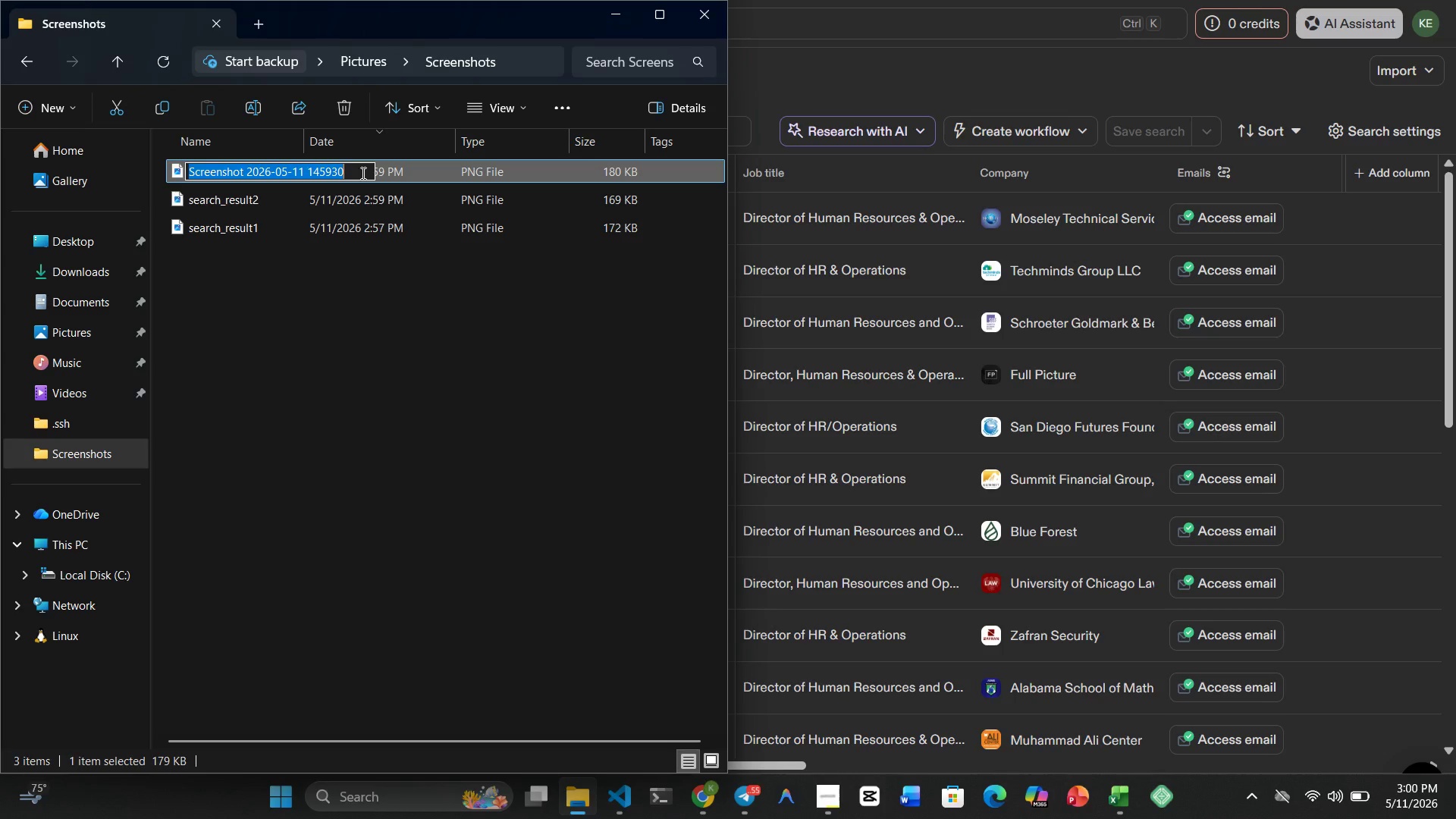 
wait(8.95)
 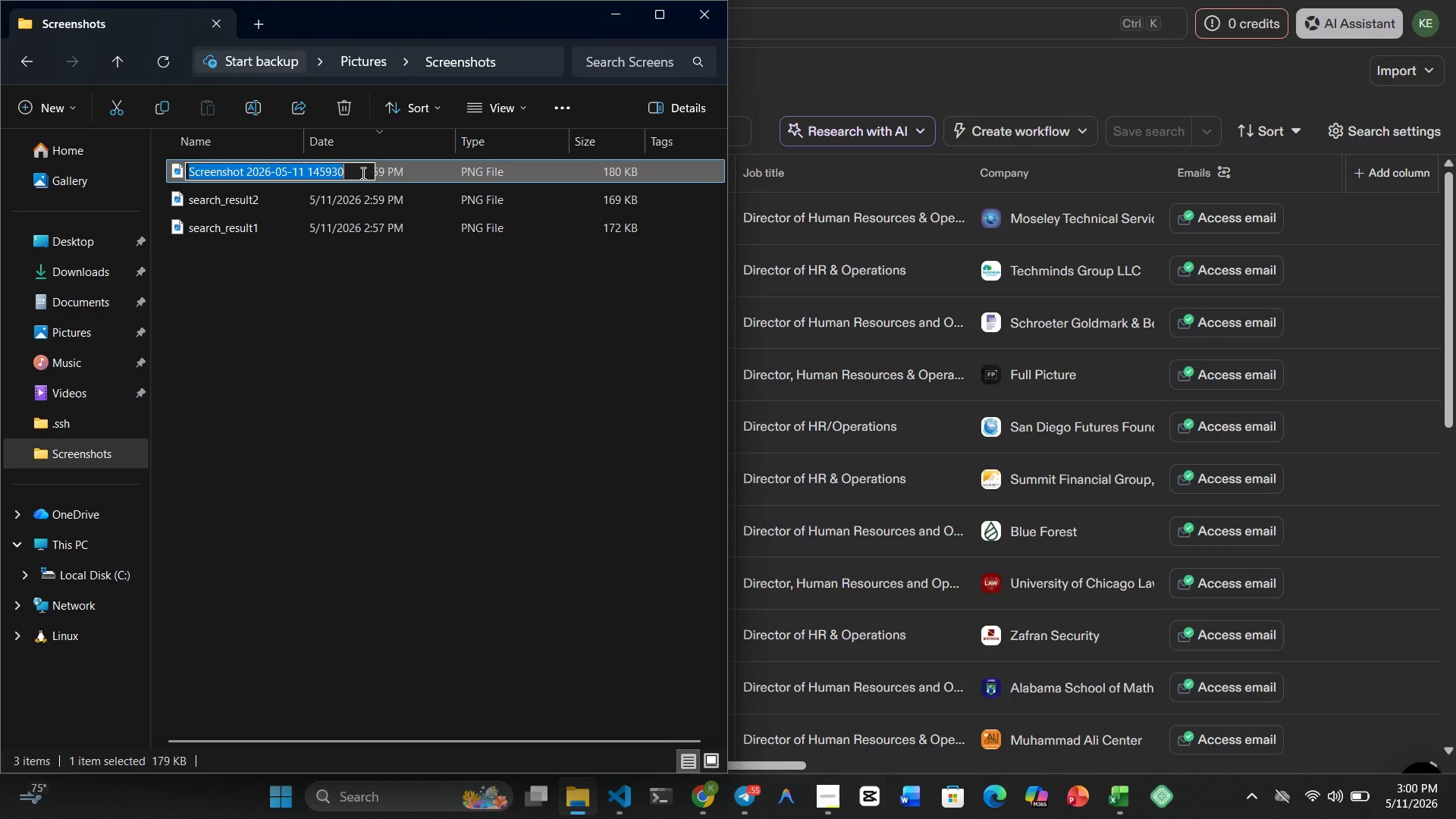 
type(search_result)
key(Backspace)
type(t3)
 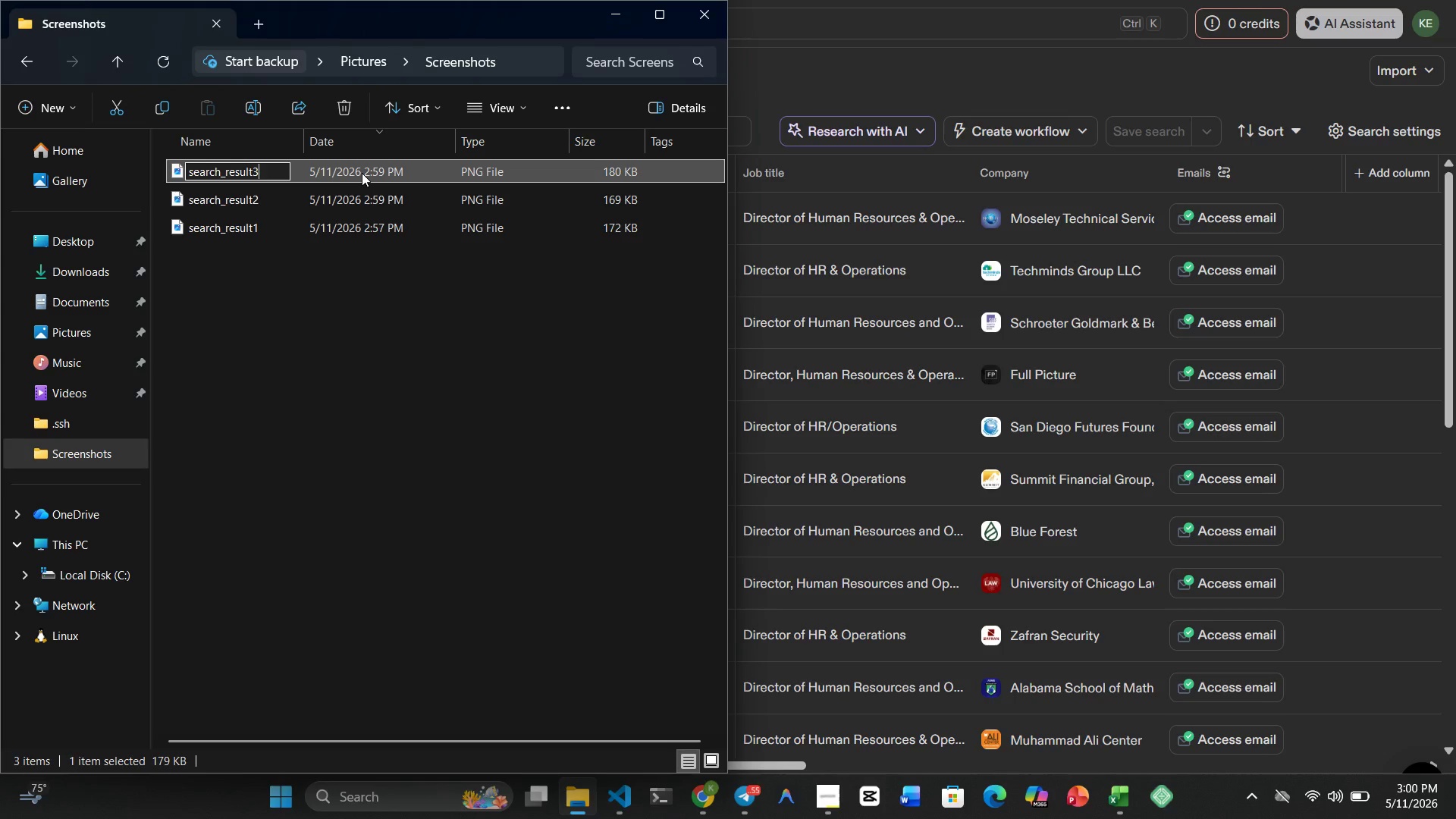 
key(Enter)
 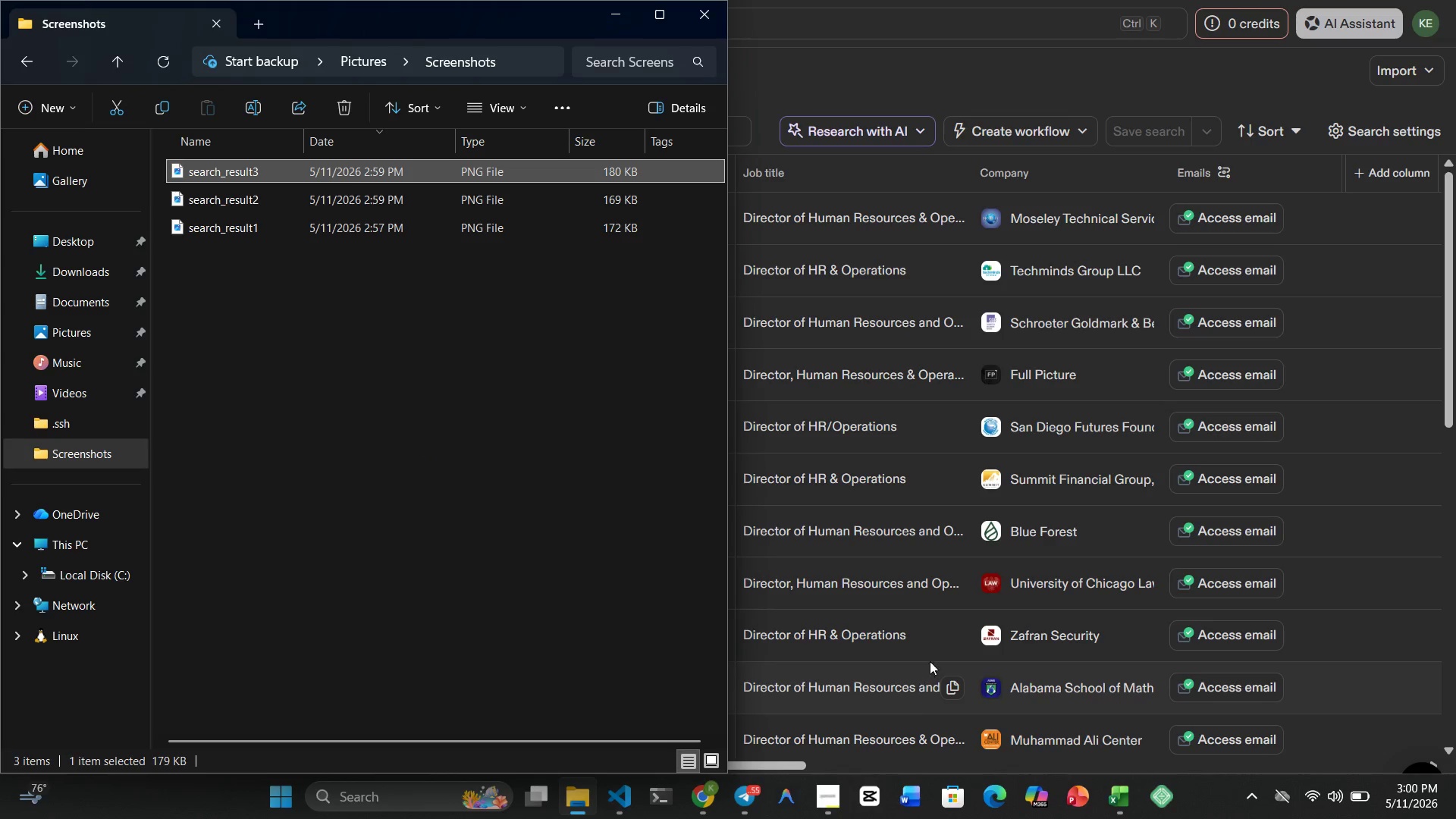 
wait(38.23)
 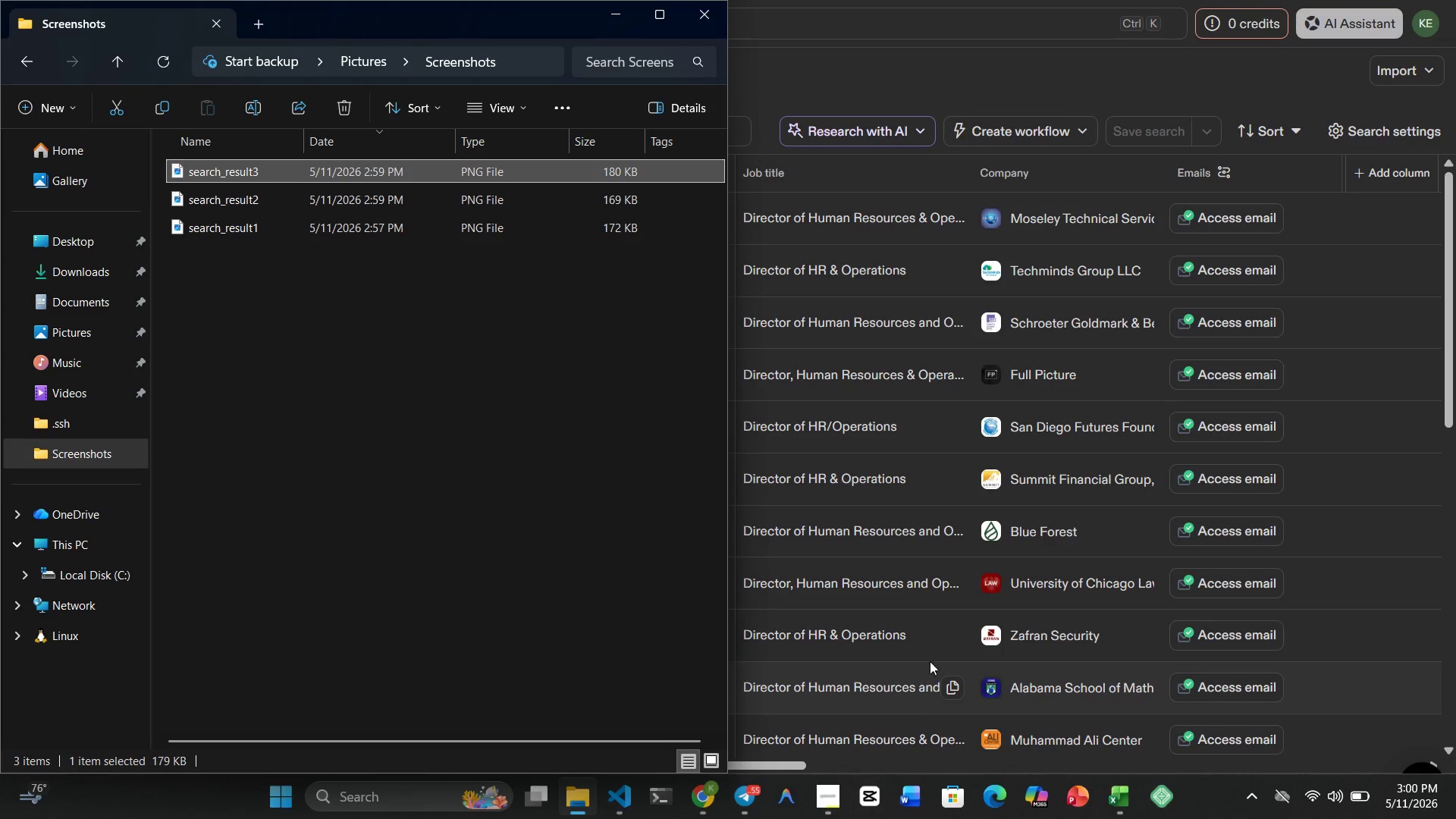 
scroll: coordinate [908, 573], scroll_direction: up, amount: 3.0
 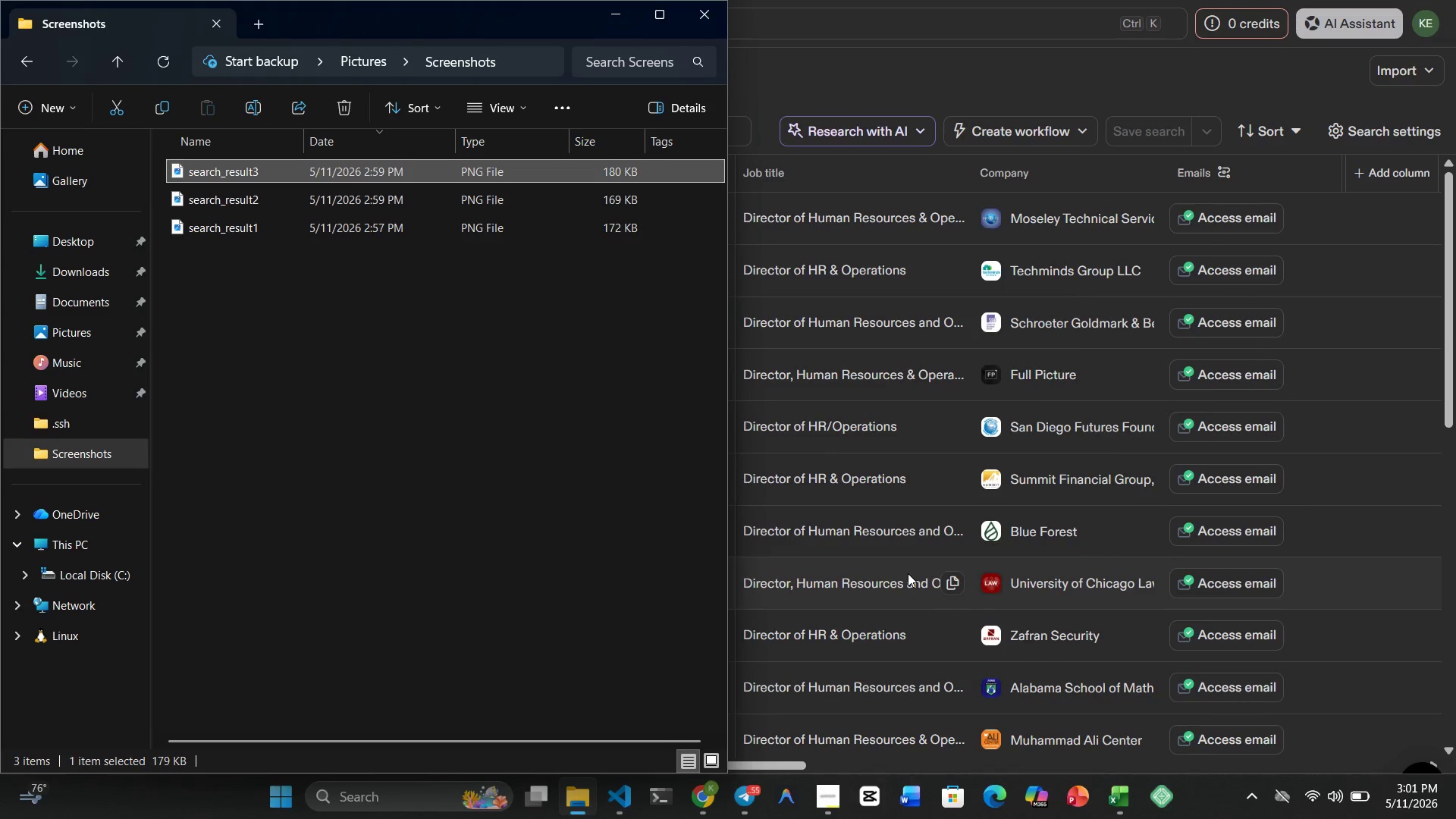 
left_click([826, 792])